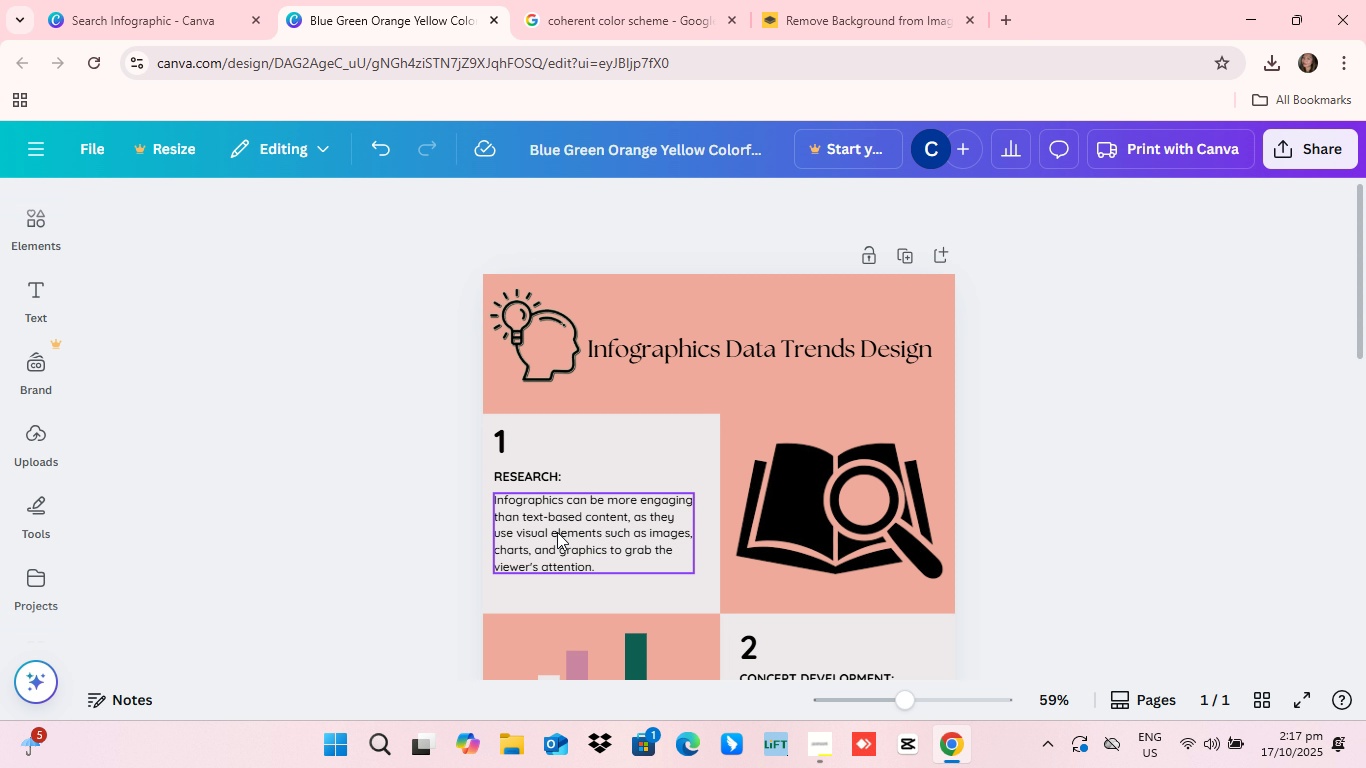 
scroll: coordinate [633, 516], scroll_direction: up, amount: 78.0
 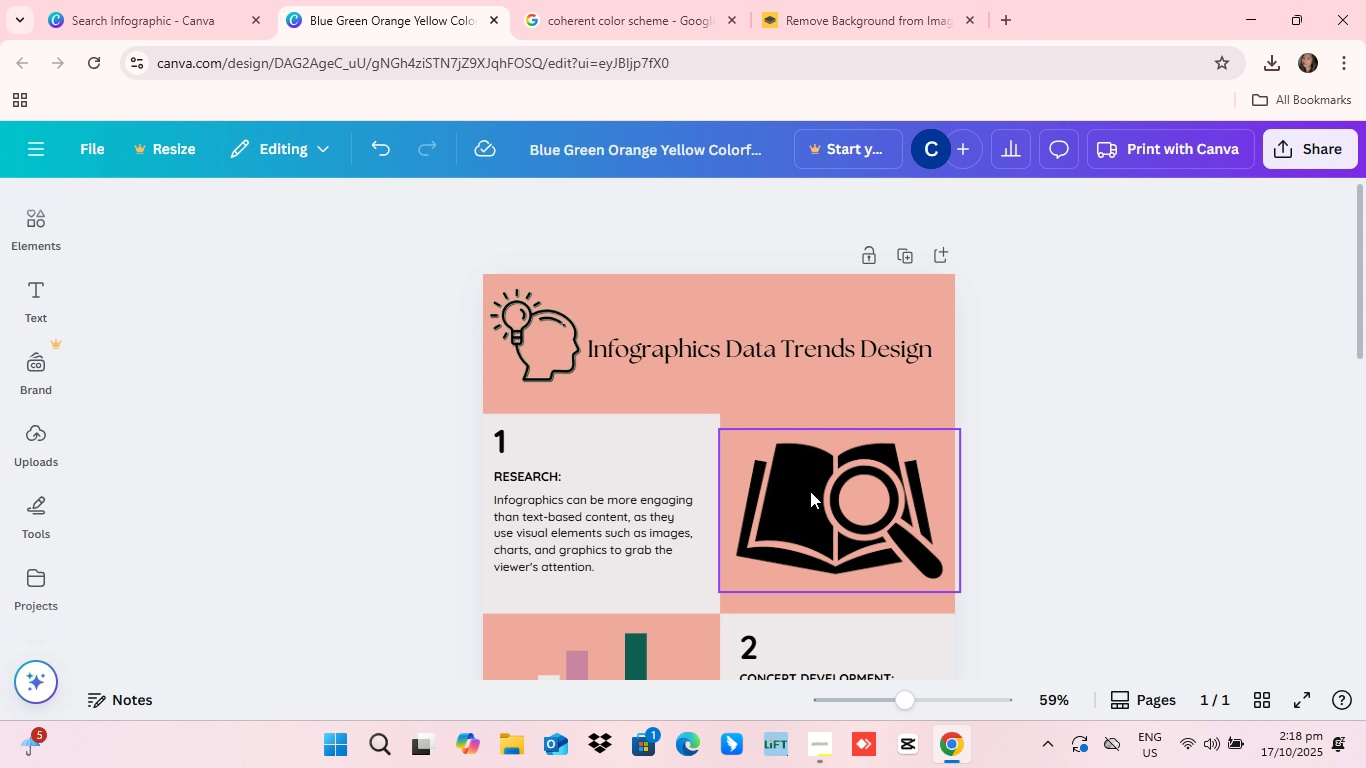 
scroll: coordinate [498, 427], scroll_direction: up, amount: 88.0
 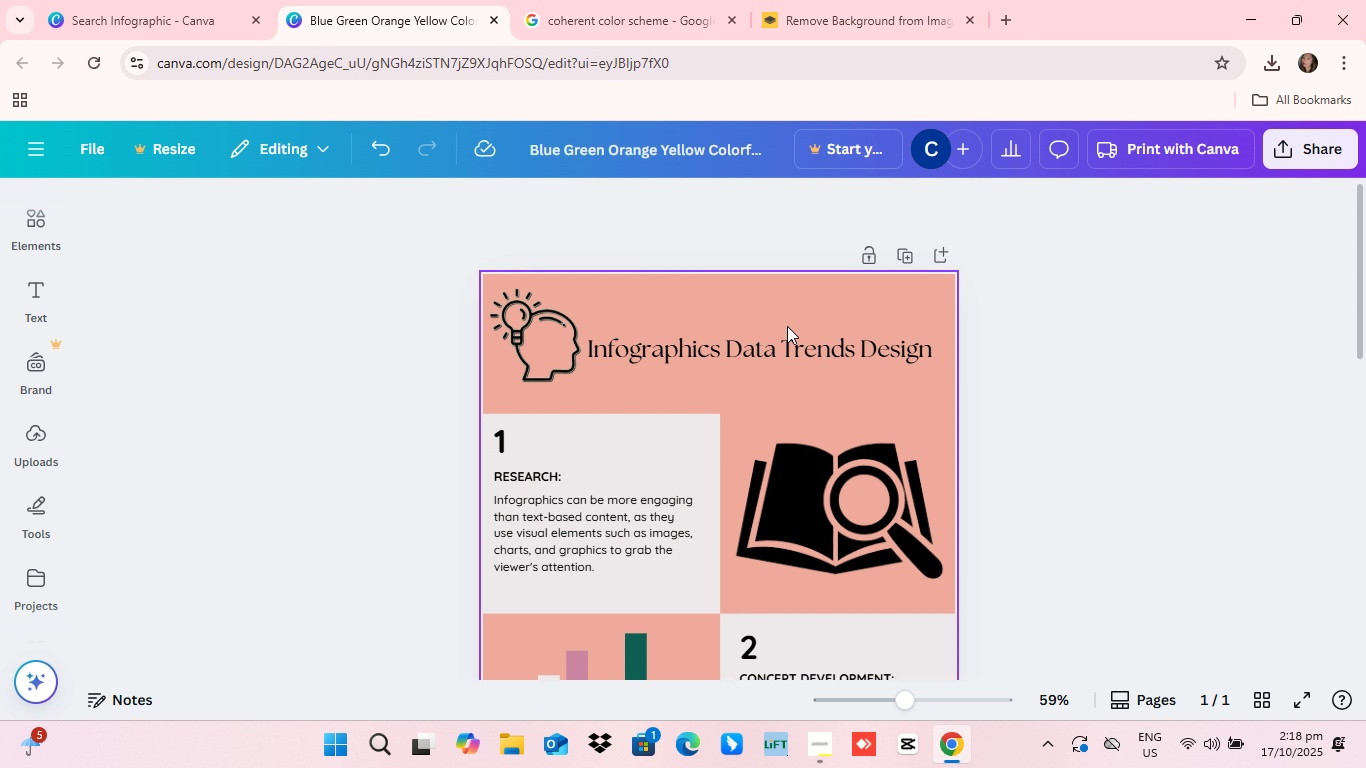 
scroll: coordinate [753, 391], scroll_direction: down, amount: 35.0
 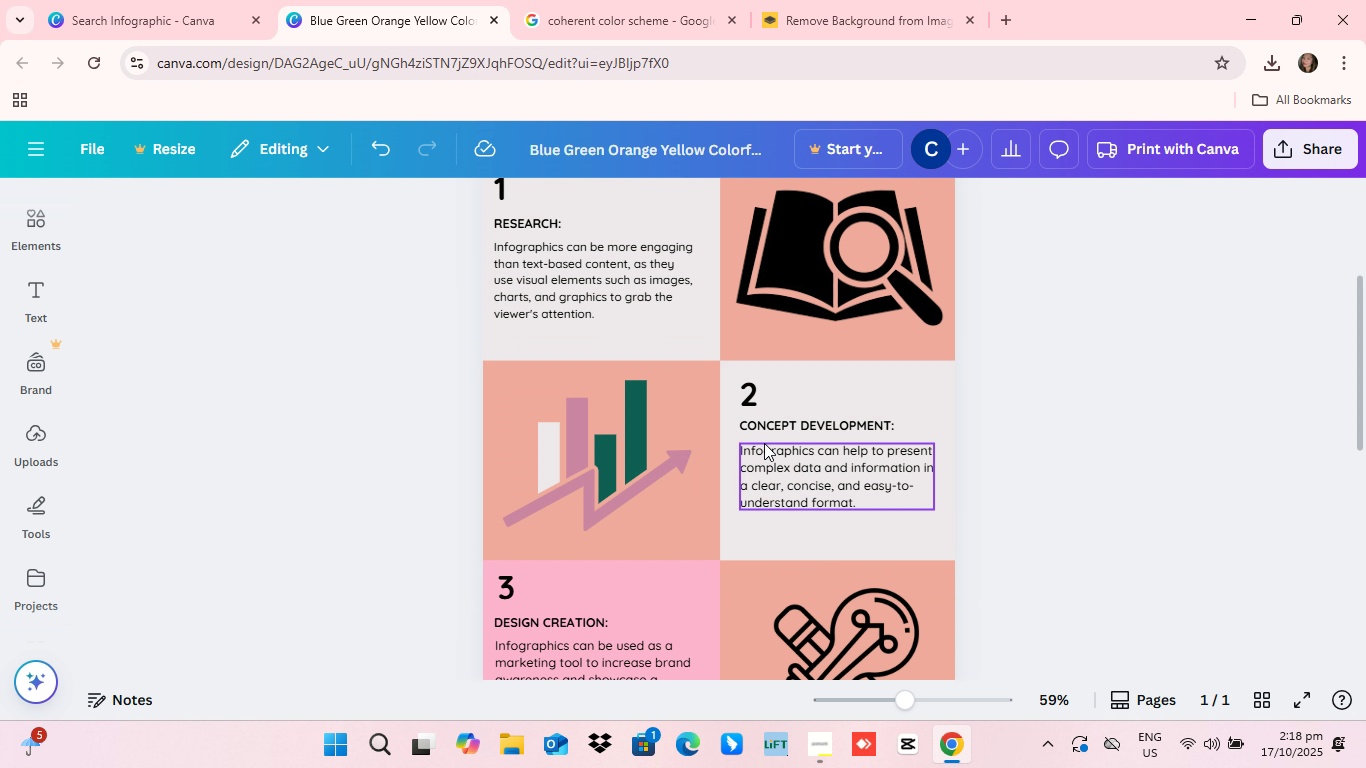 
scroll: coordinate [833, 566], scroll_direction: up, amount: 15.0
 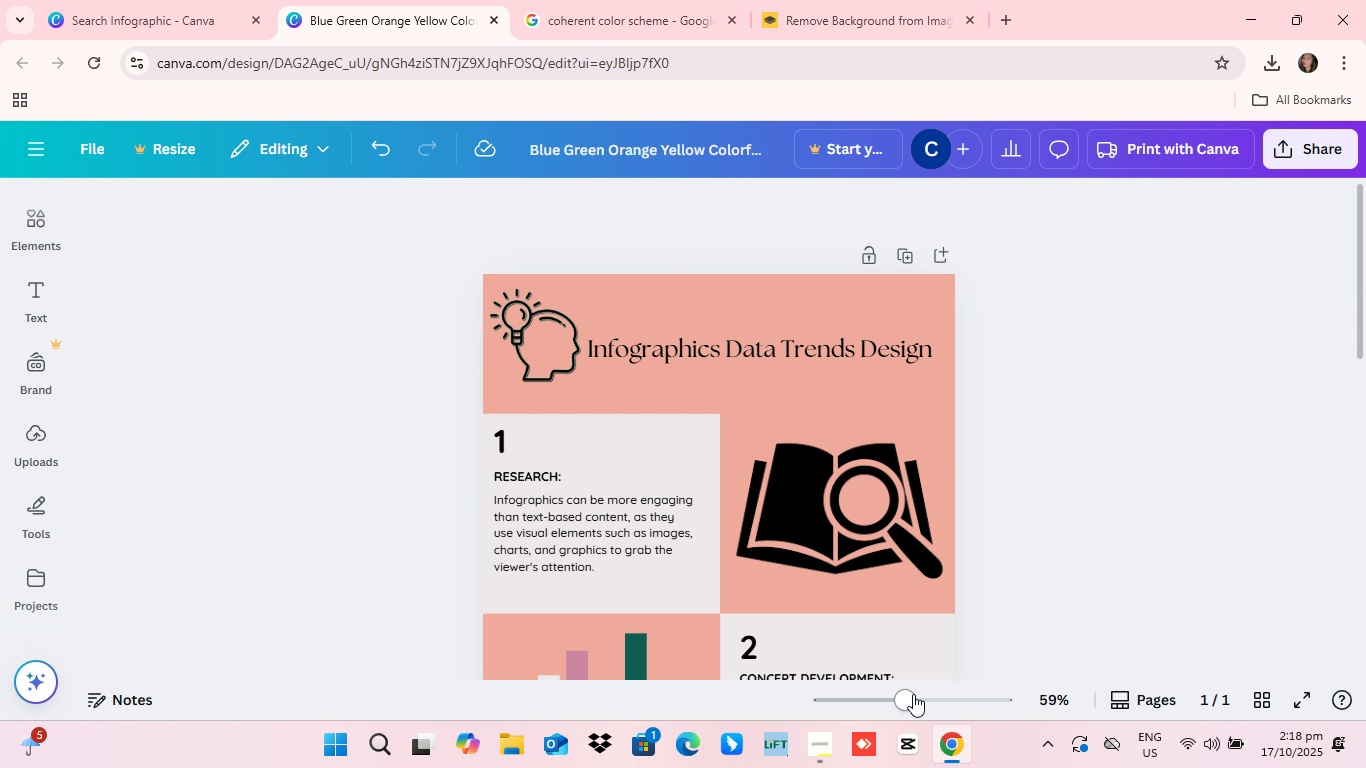 
left_click_drag(start_coordinate=[904, 694], to_coordinate=[934, 693])
 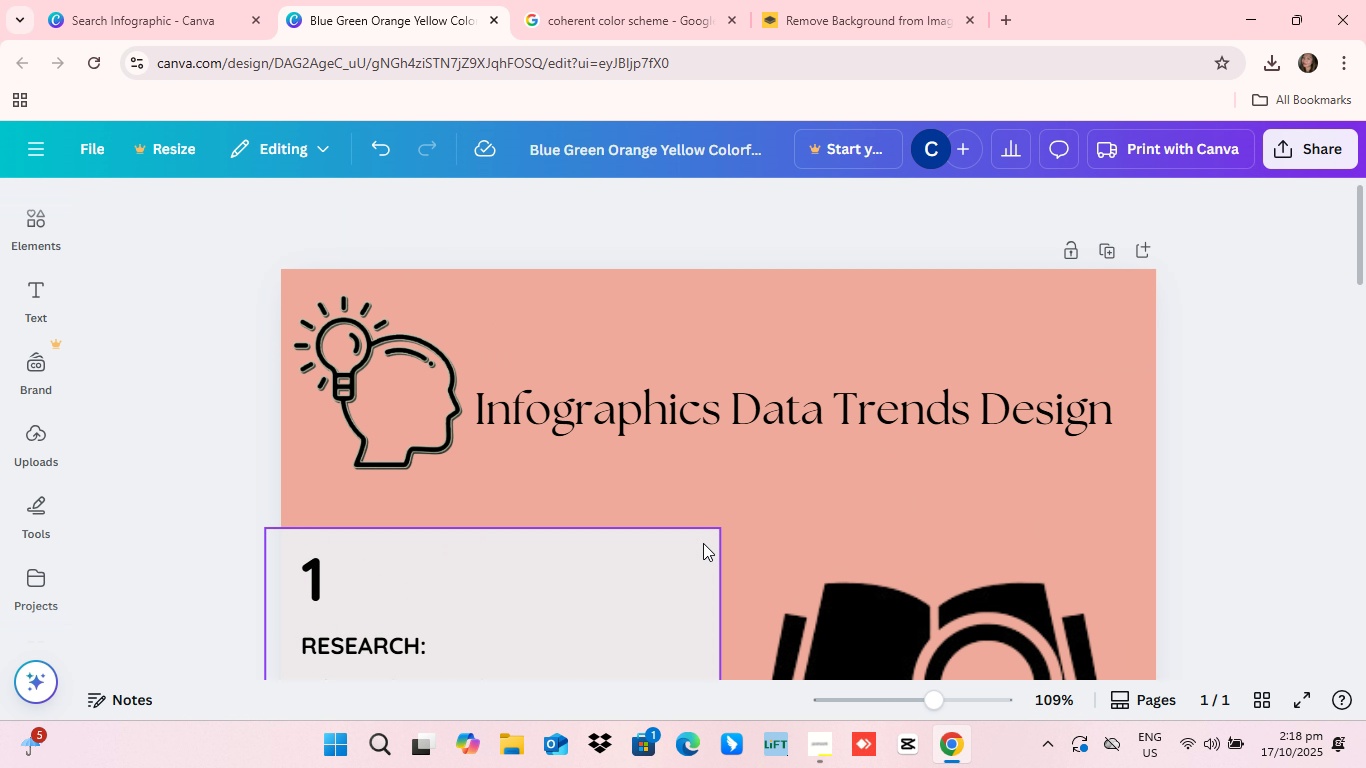 
scroll: coordinate [703, 543], scroll_direction: up, amount: 8.0
 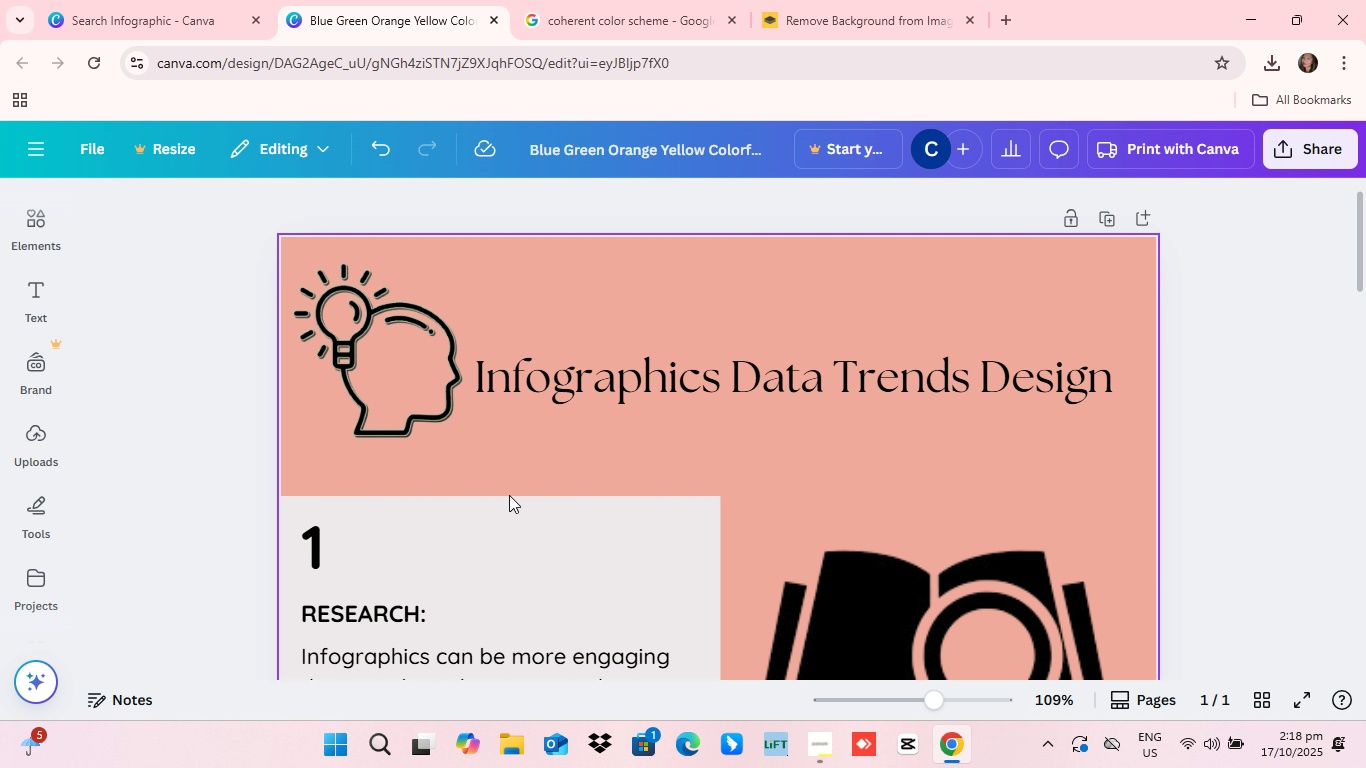 
scroll: coordinate [509, 495], scroll_direction: down, amount: 3.0
 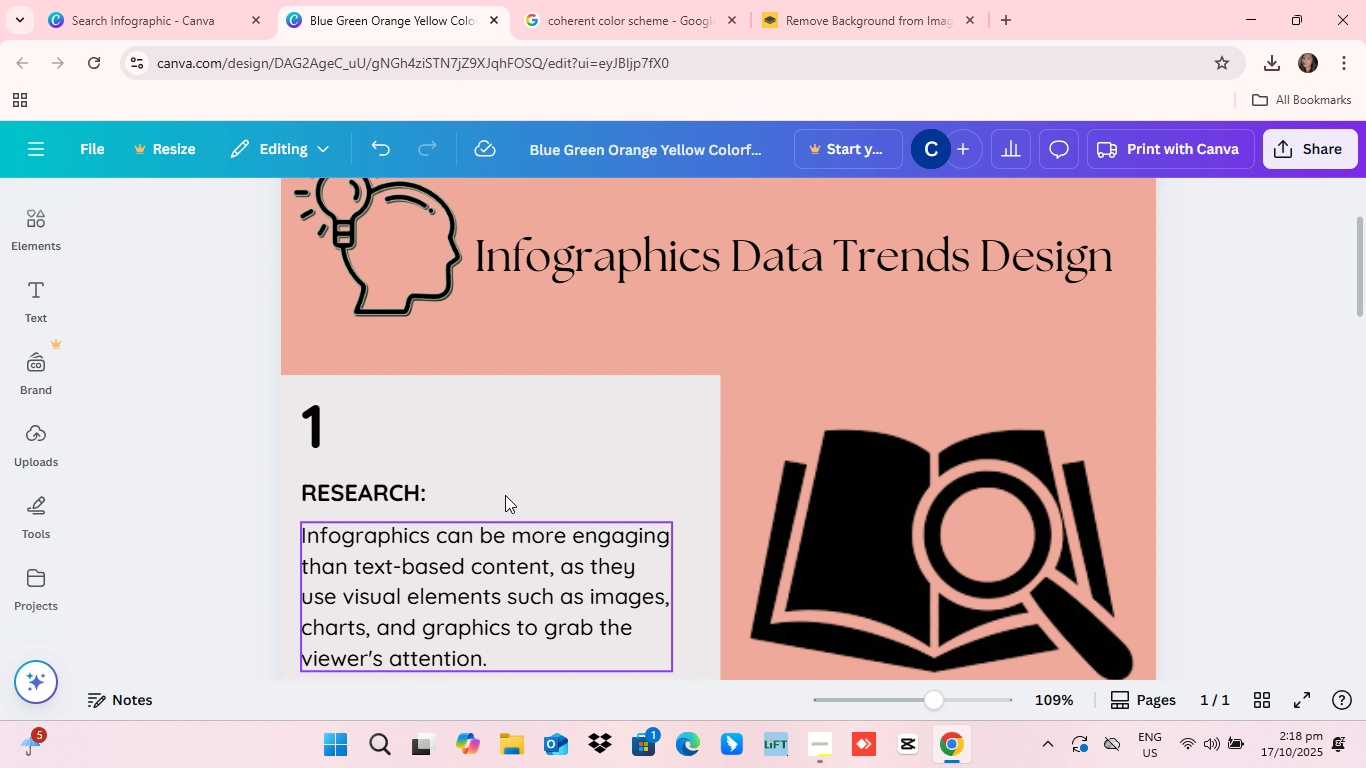 
scroll: coordinate [503, 495], scroll_direction: up, amount: 14.0
 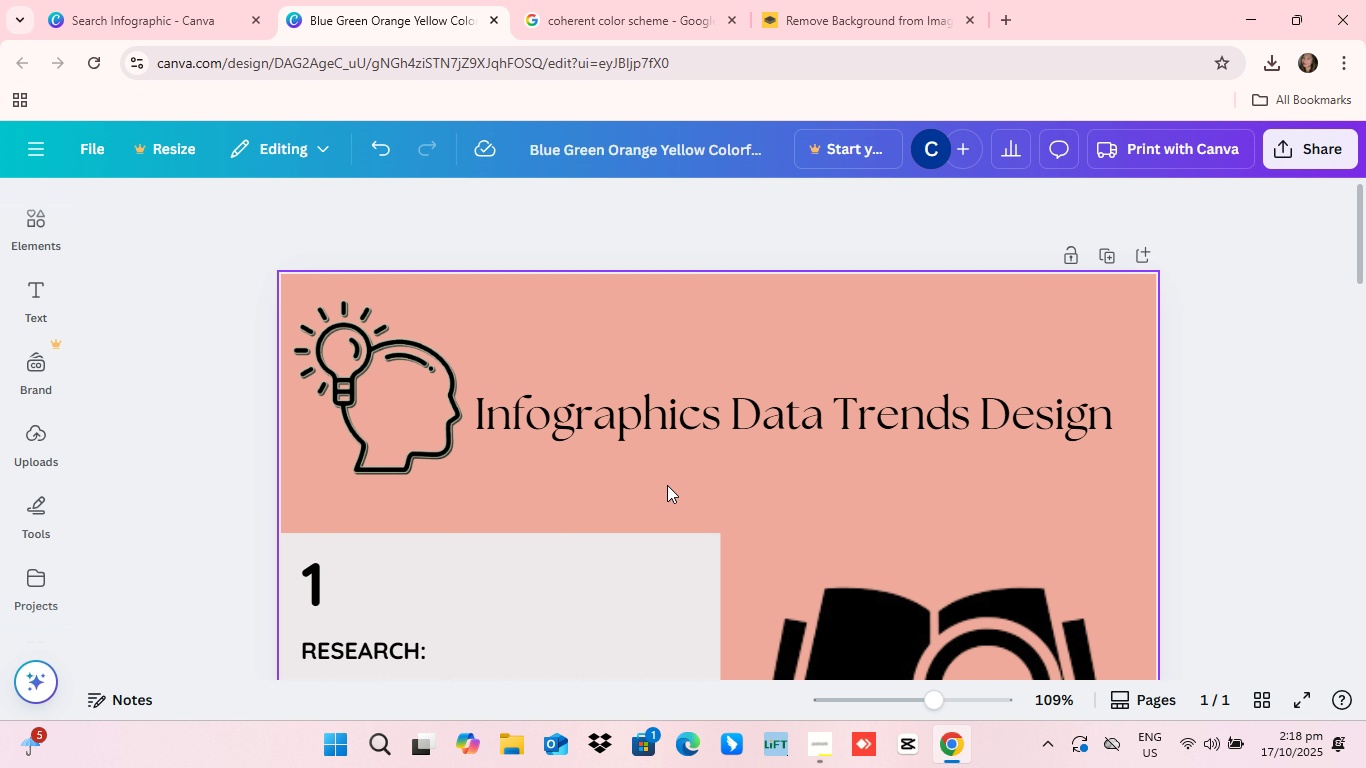 
scroll: coordinate [667, 485], scroll_direction: down, amount: 3.0
 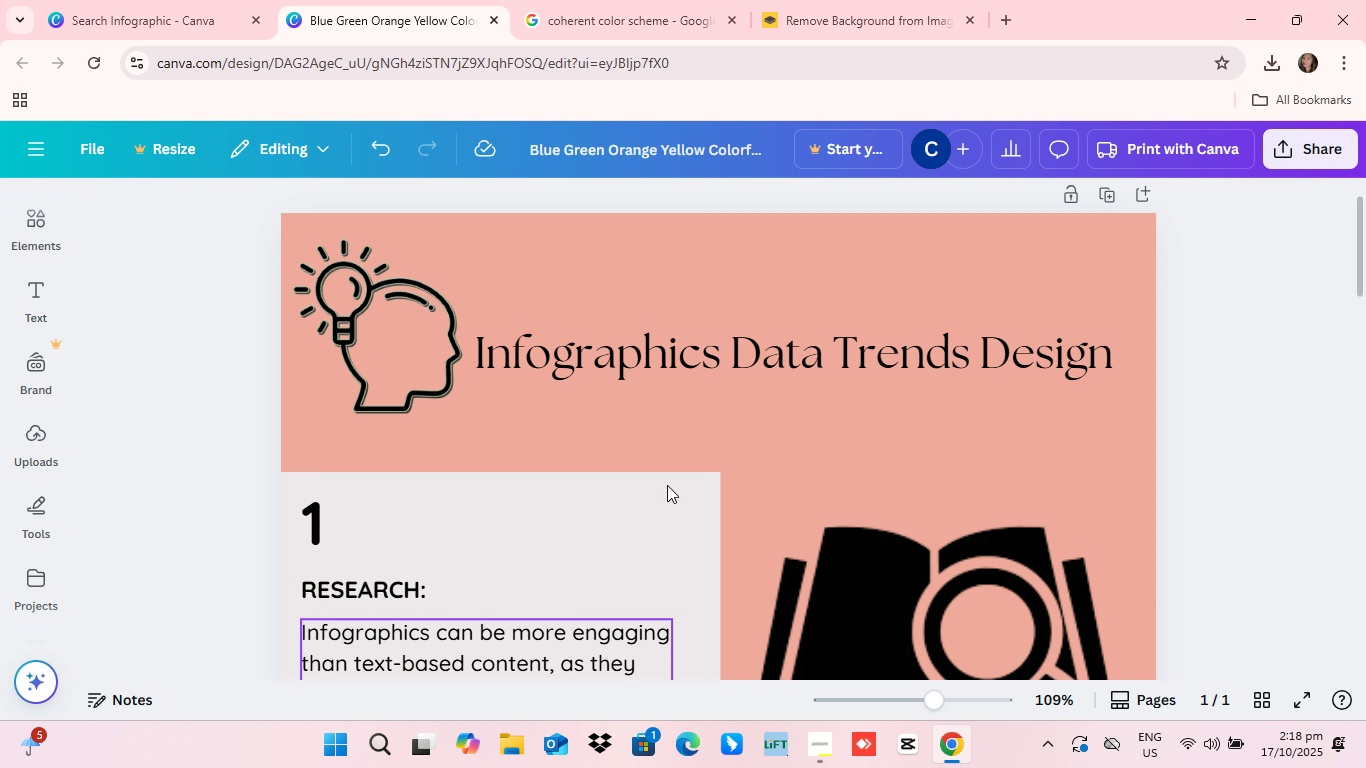 
scroll: coordinate [667, 485], scroll_direction: up, amount: 5.0
 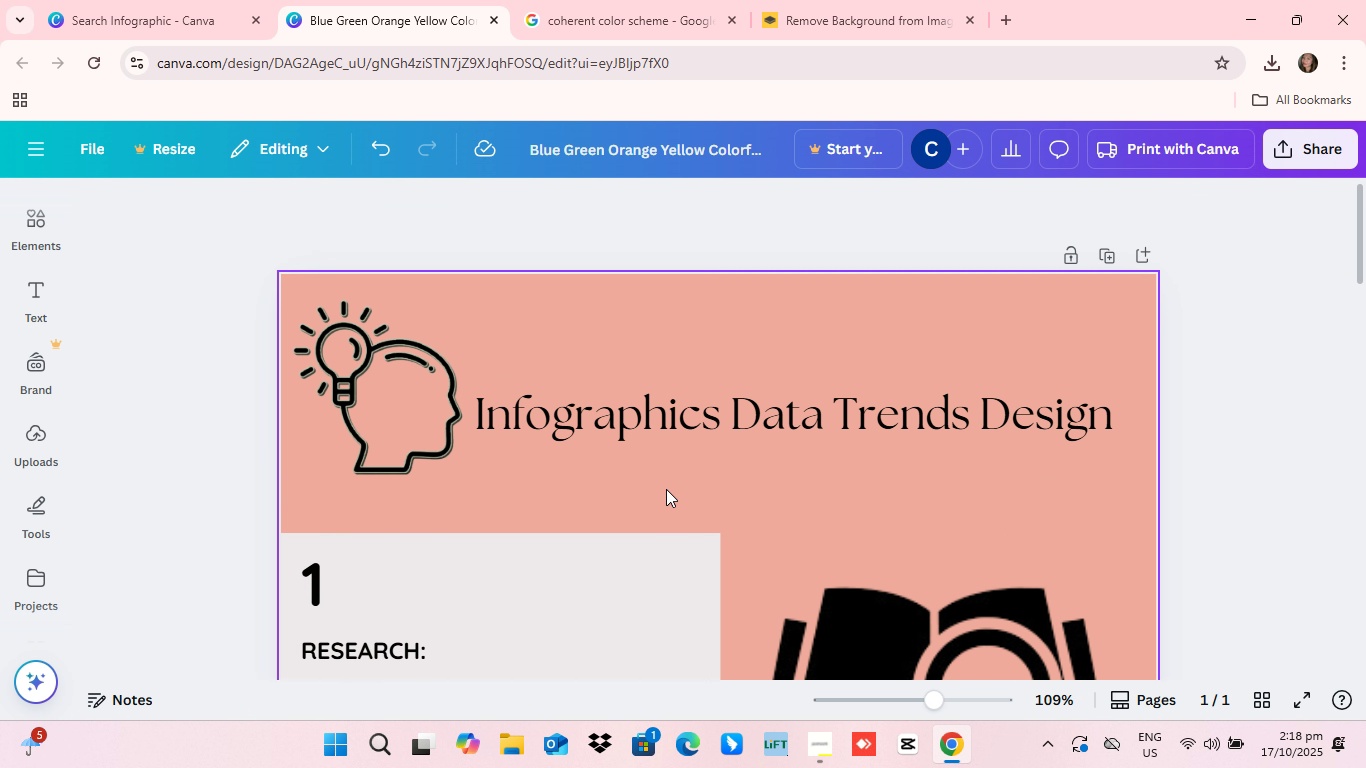 
scroll: coordinate [665, 491], scroll_direction: down, amount: 3.0
 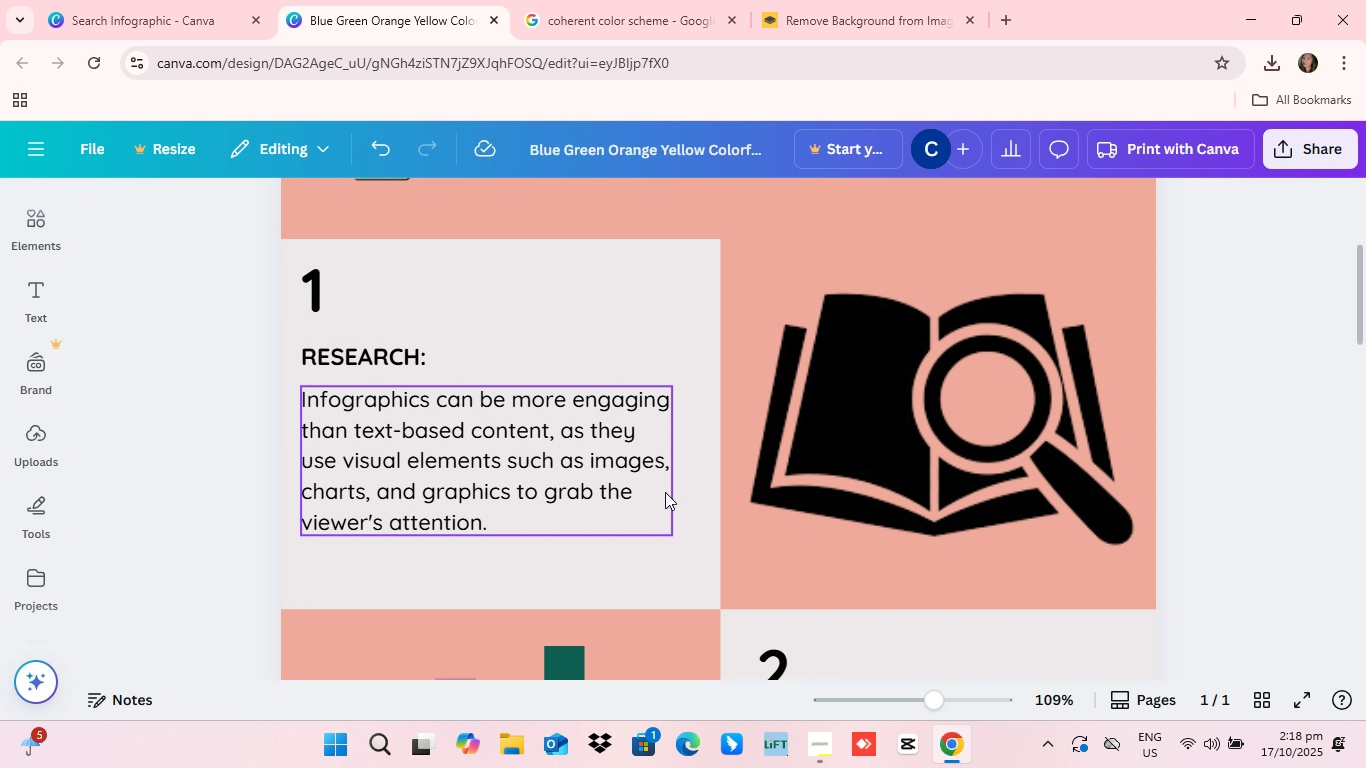 
scroll: coordinate [661, 504], scroll_direction: none, amount: 0.0
 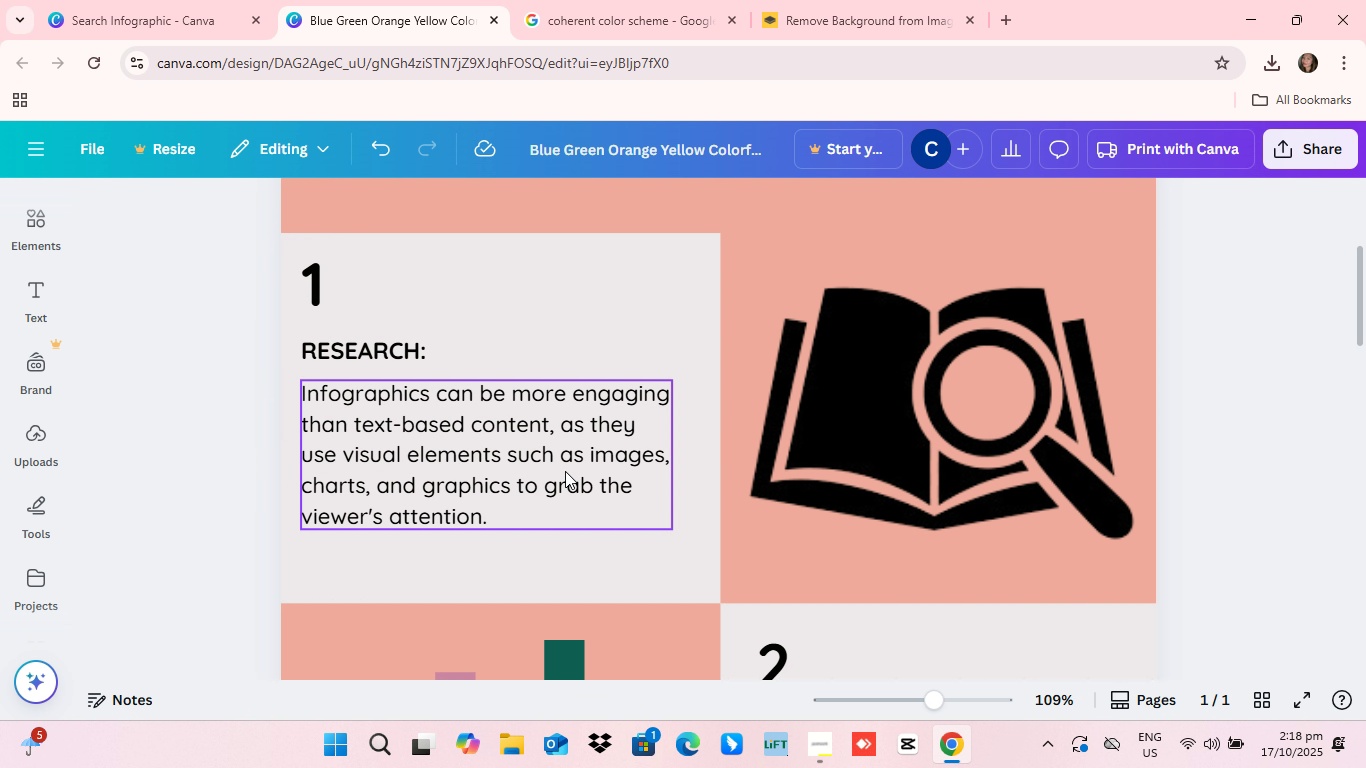 
scroll: coordinate [548, 511], scroll_direction: down, amount: 28.0
 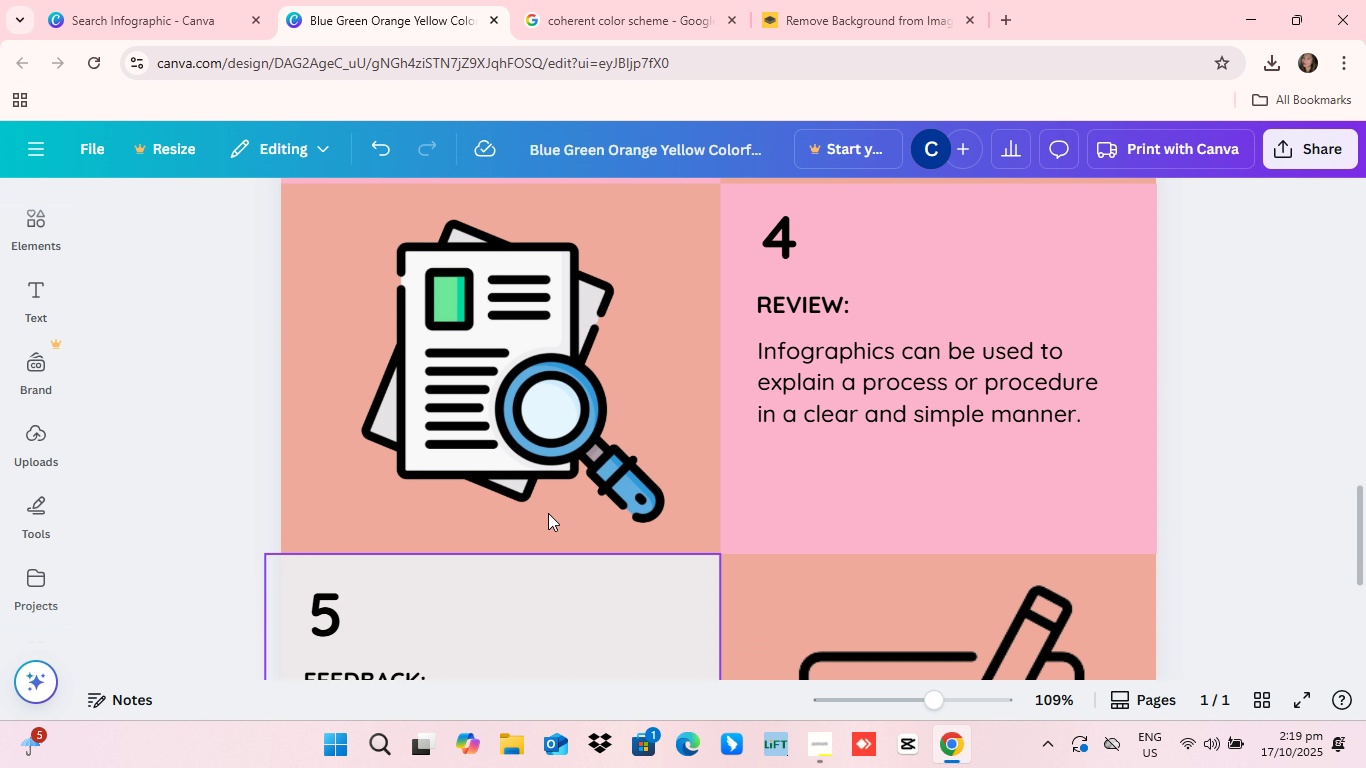 
scroll: coordinate [548, 513], scroll_direction: up, amount: 4.0
 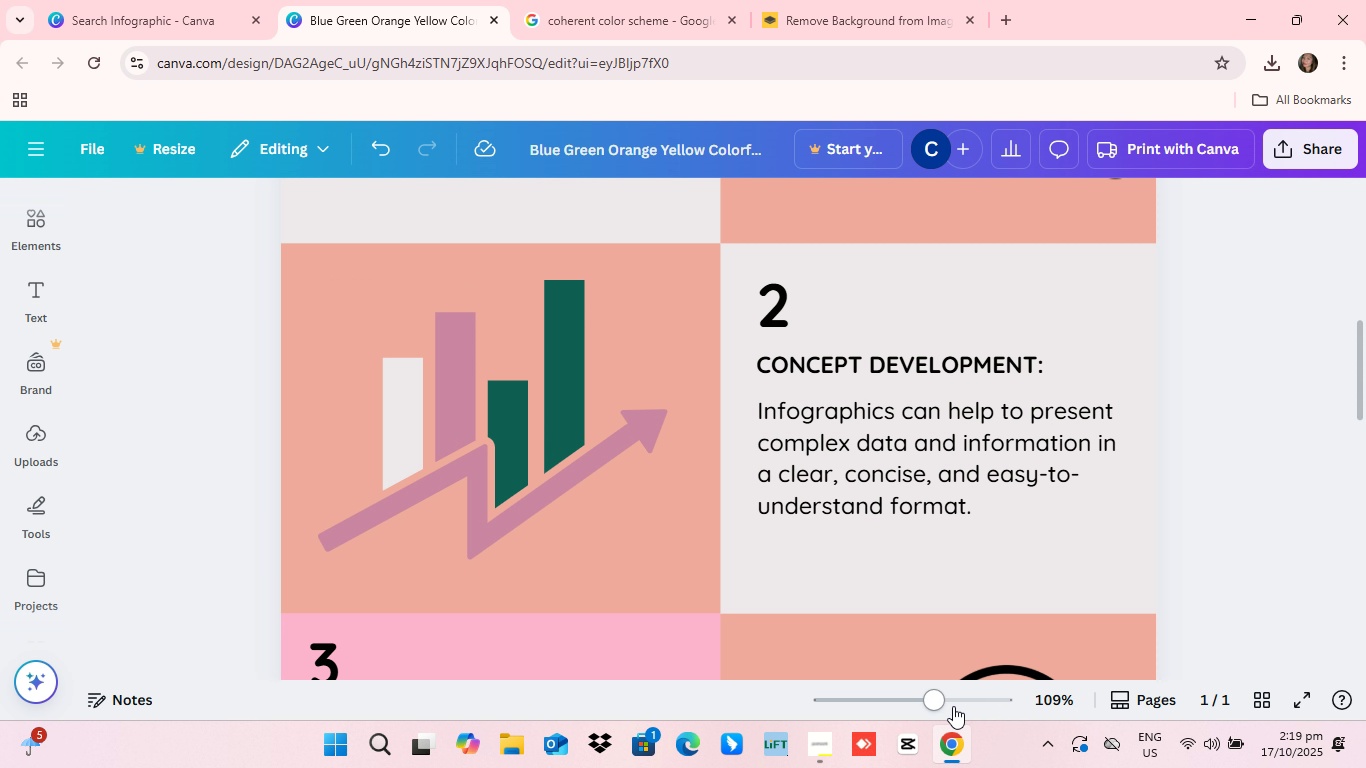 
left_click_drag(start_coordinate=[935, 698], to_coordinate=[930, 700])
 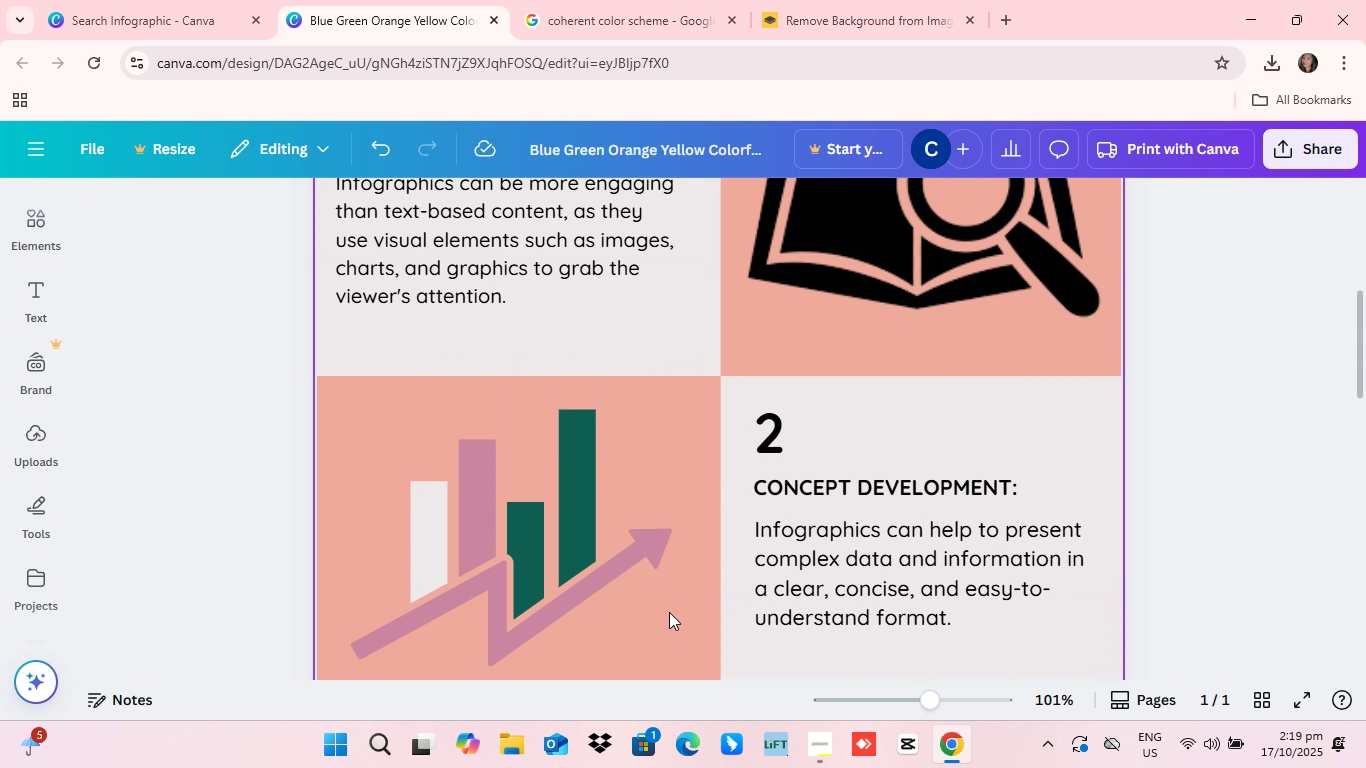 
scroll: coordinate [661, 608], scroll_direction: up, amount: 11.0
 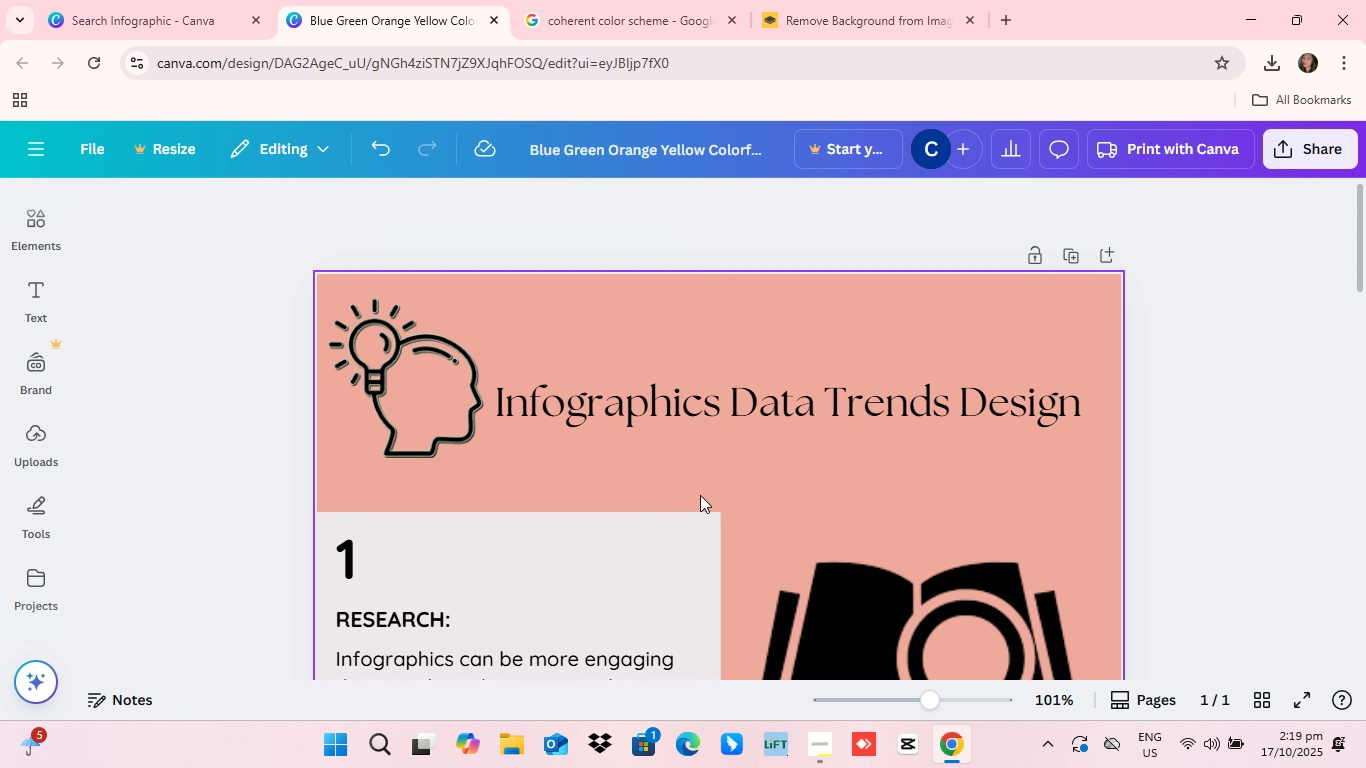 
scroll: coordinate [700, 495], scroll_direction: none, amount: 0.0
 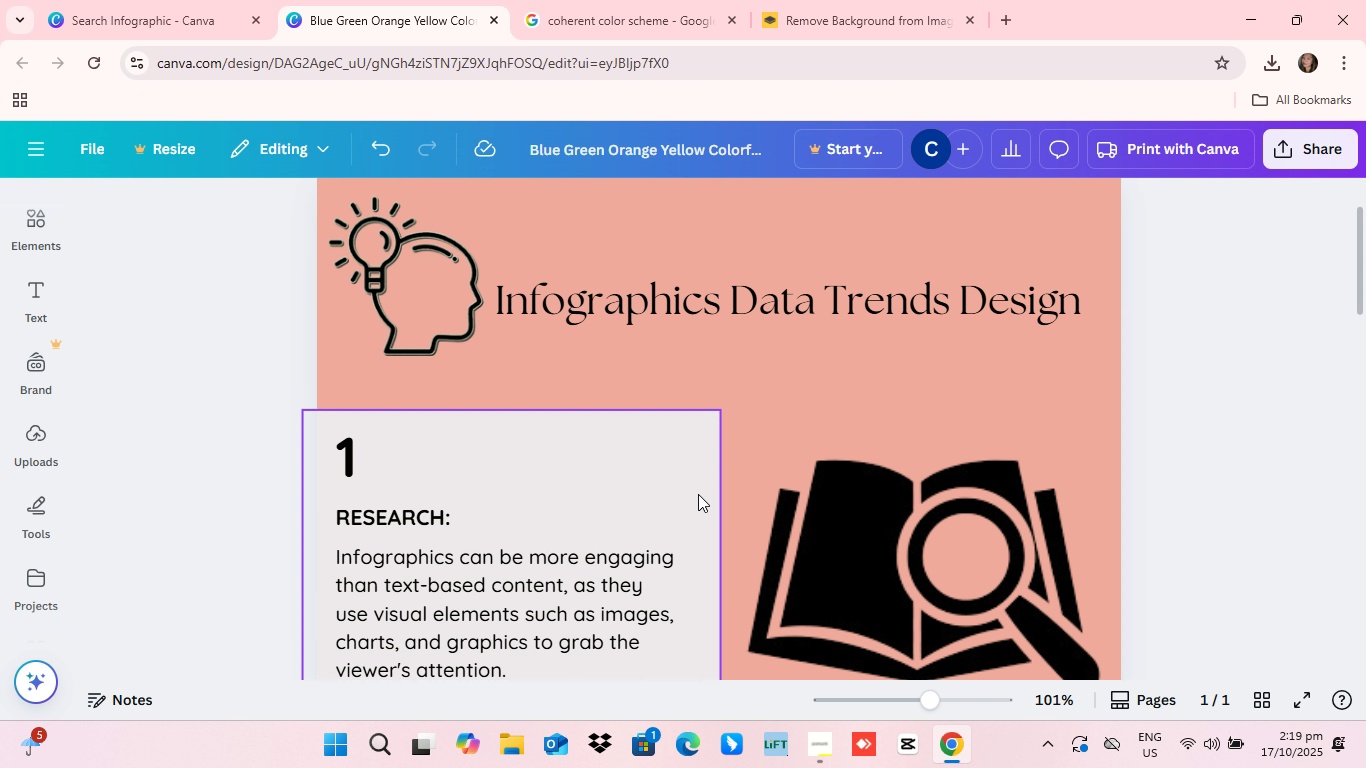 
scroll: coordinate [698, 494], scroll_direction: down, amount: 1.0
 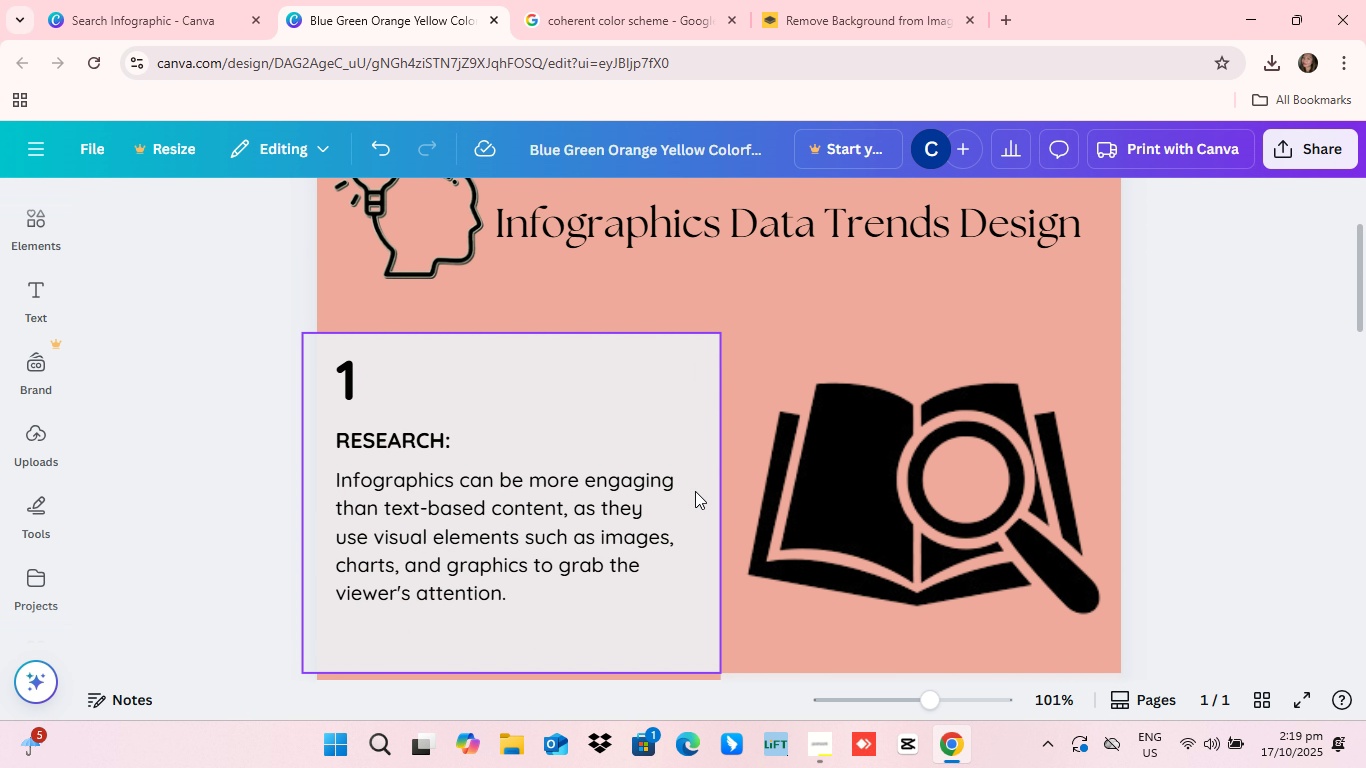 
scroll: coordinate [682, 377], scroll_direction: up, amount: 16.0
 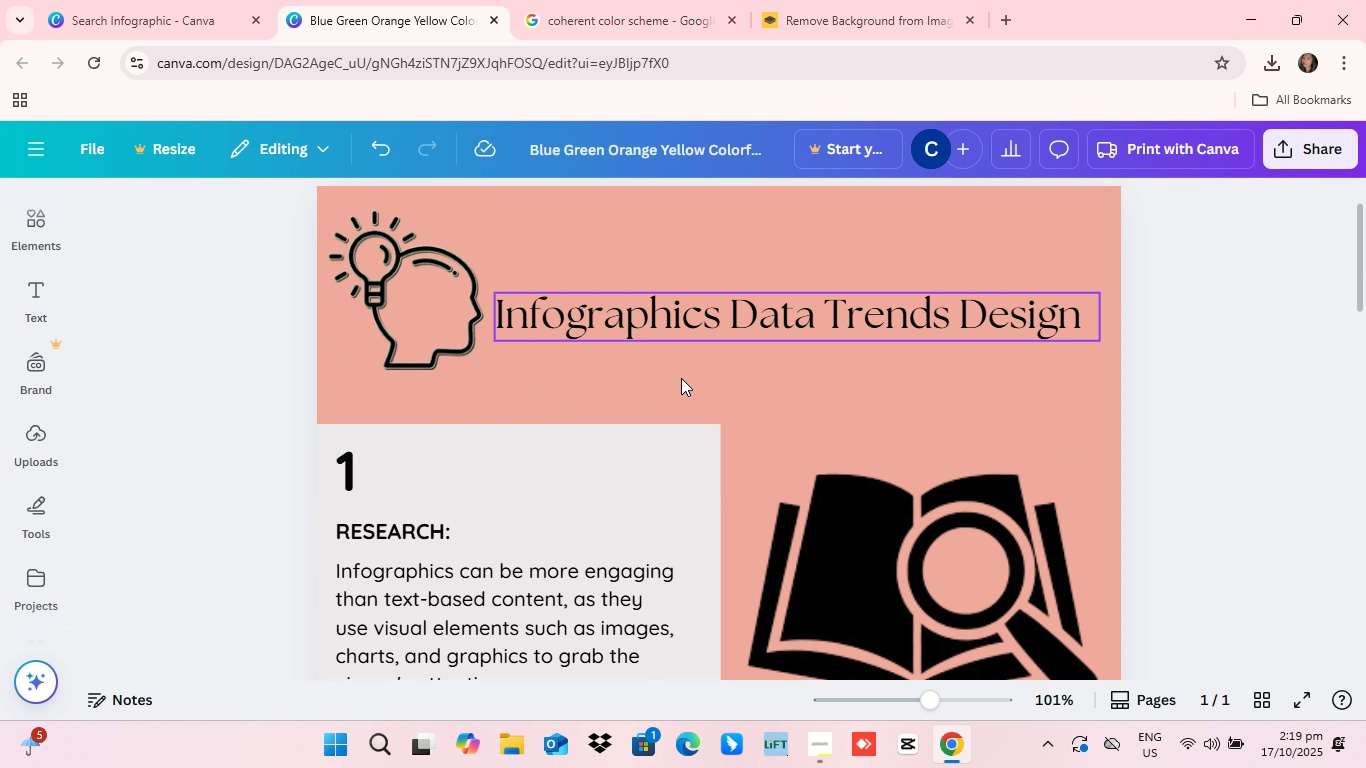 
scroll: coordinate [682, 377], scroll_direction: down, amount: 4.0
 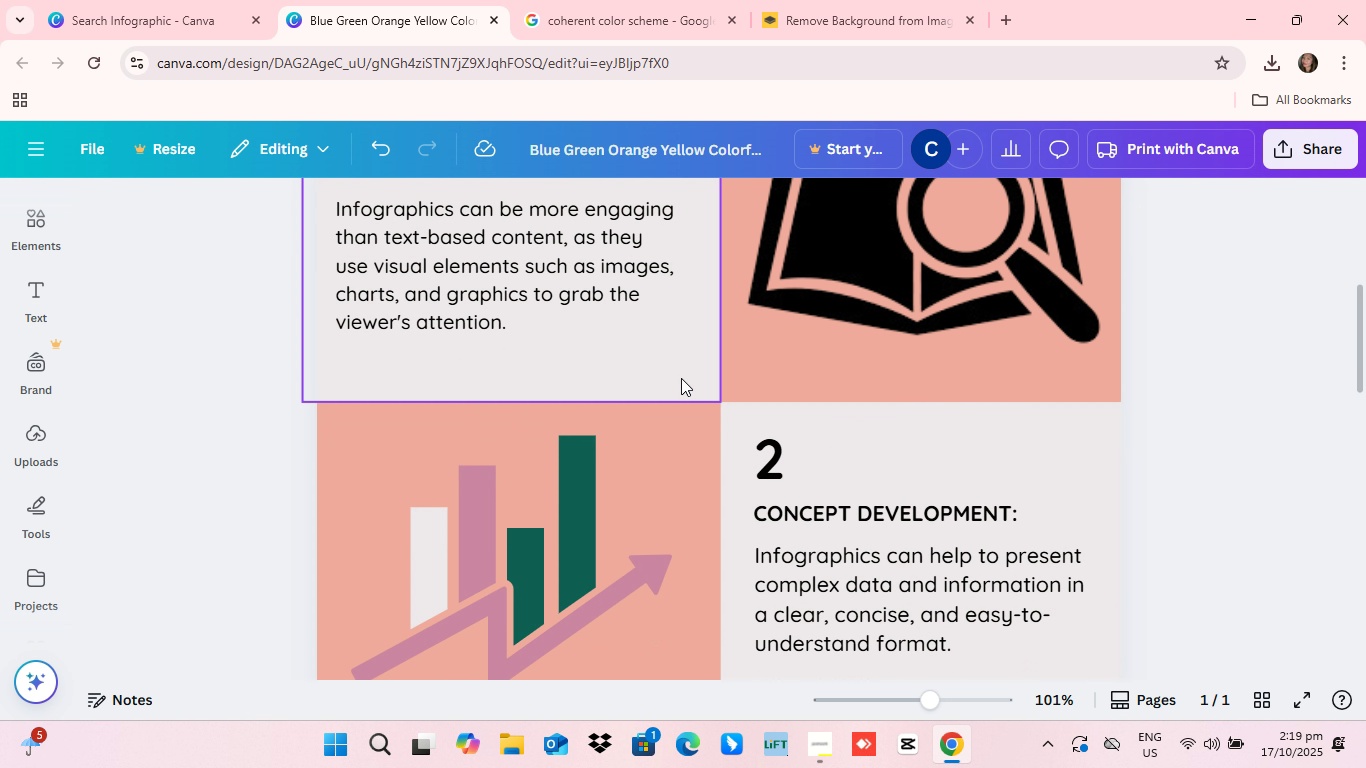 
scroll: coordinate [751, 510], scroll_direction: up, amount: 36.0
 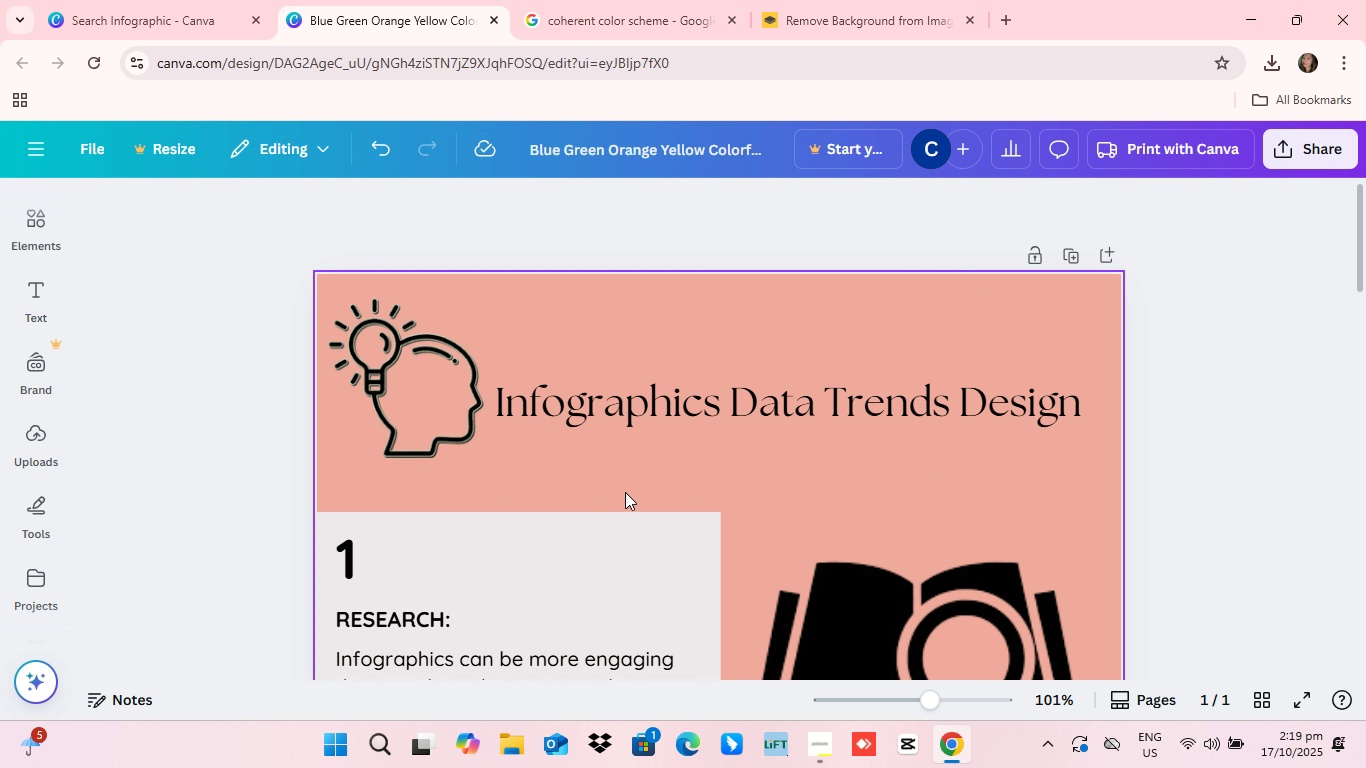 
scroll: coordinate [625, 493], scroll_direction: down, amount: 3.0
 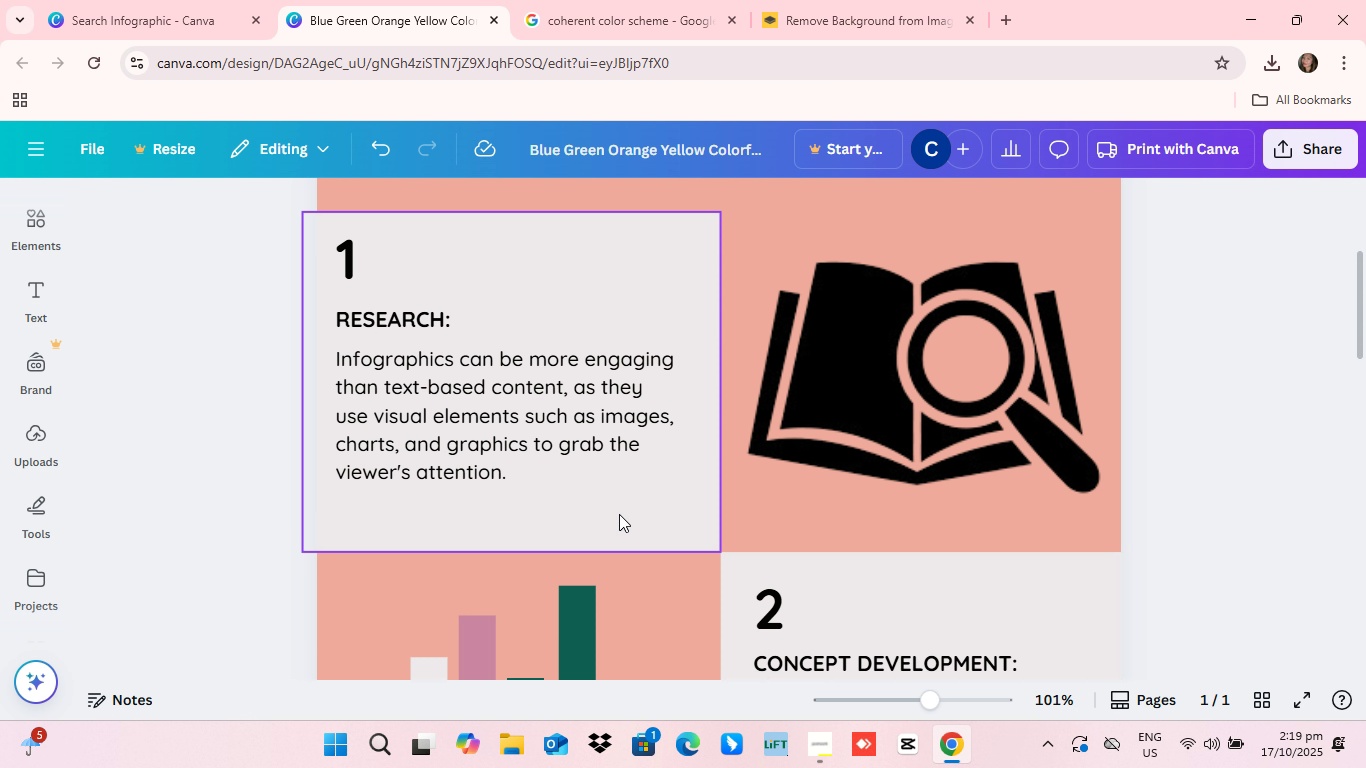 
wait(9.39)
 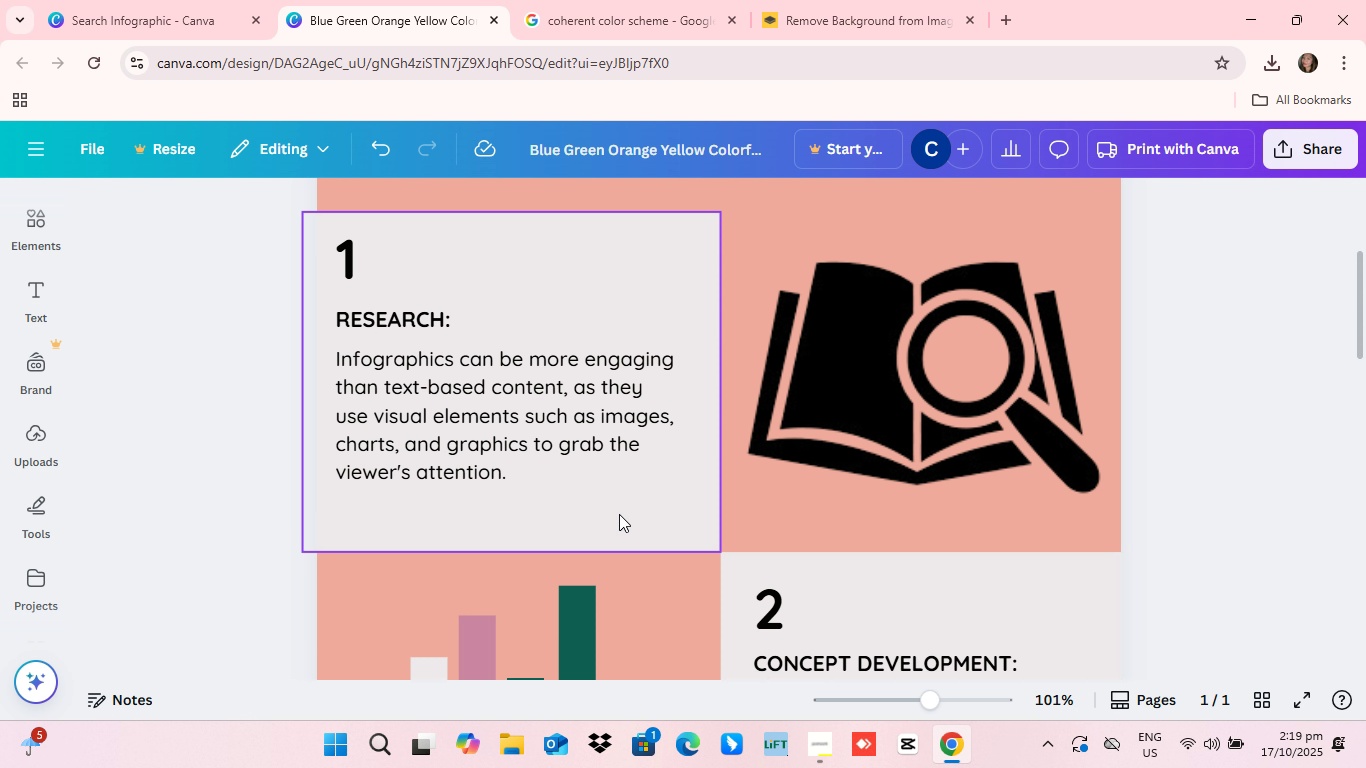 
scroll: coordinate [430, 150], scroll_direction: down, amount: 17.0
 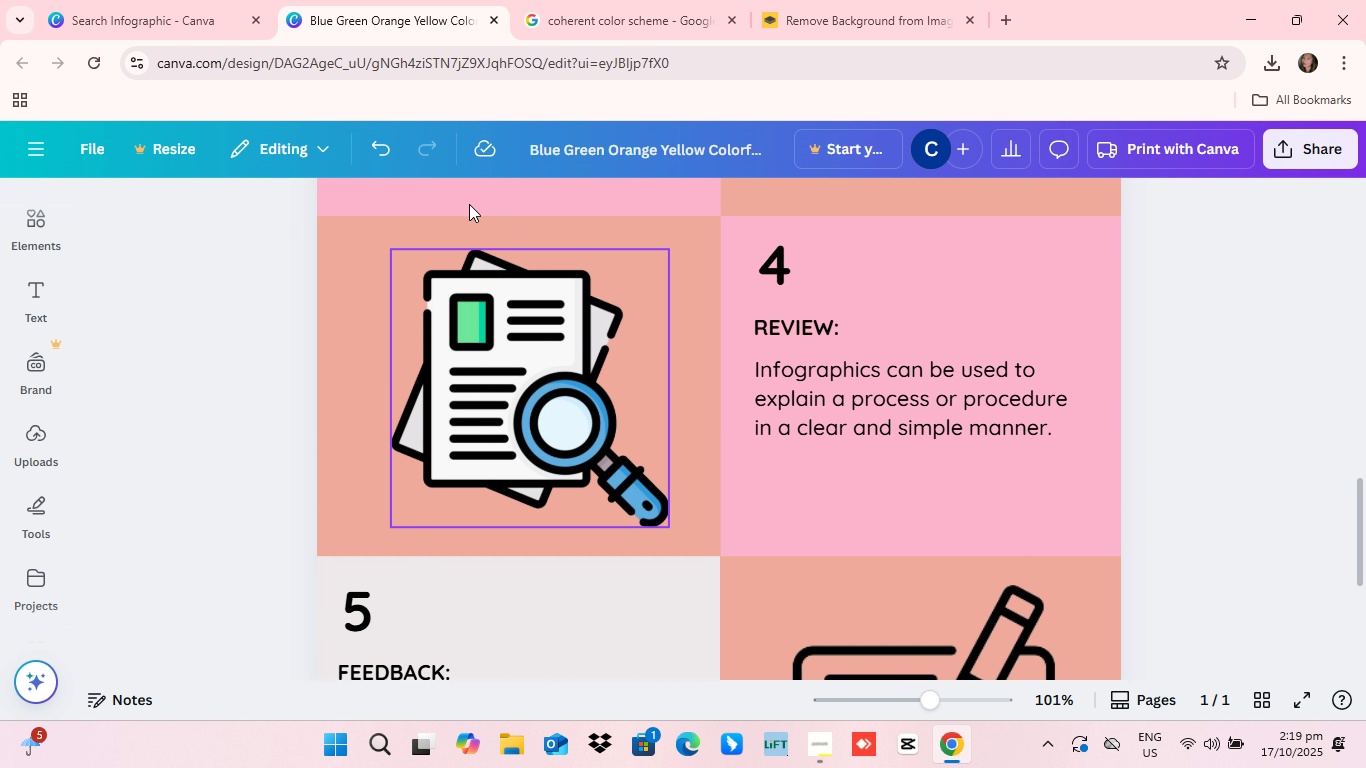 
scroll: coordinate [563, 325], scroll_direction: up, amount: 27.0
 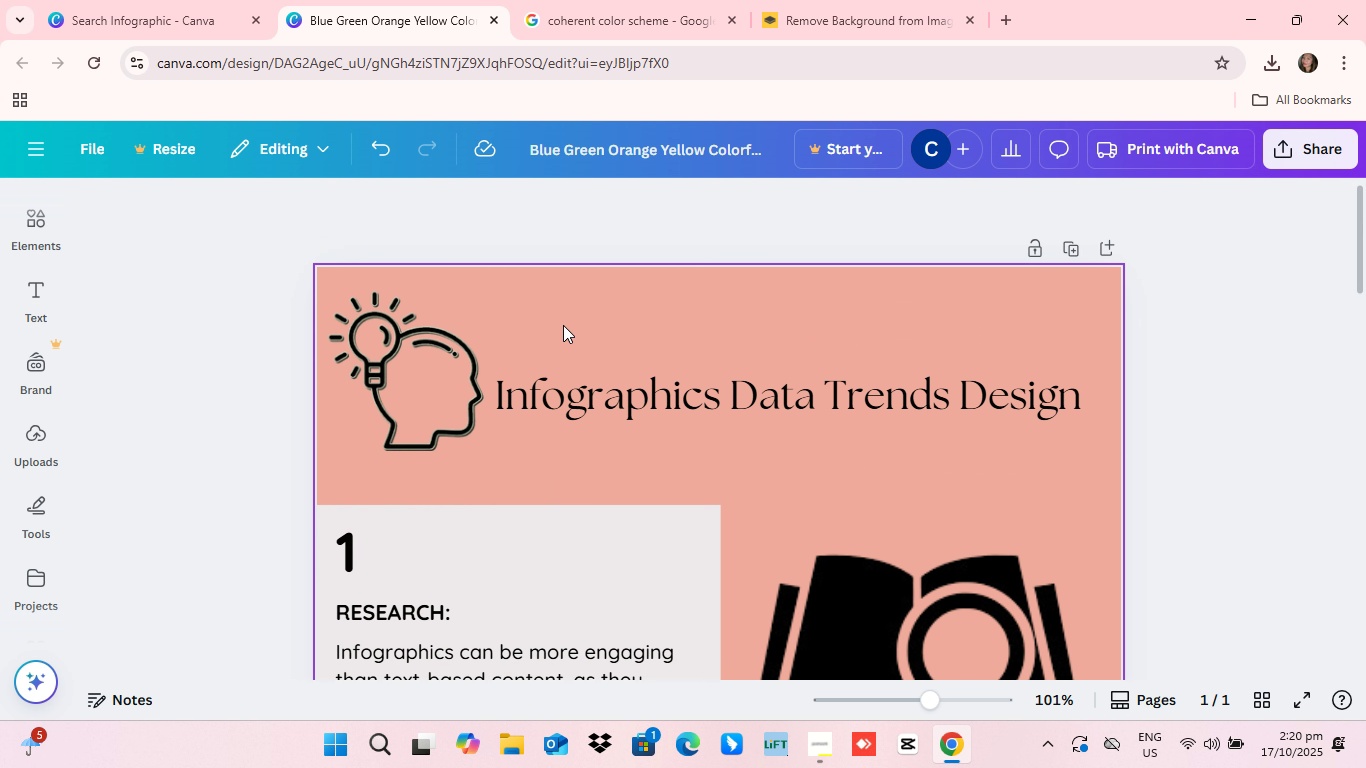 
scroll: coordinate [563, 325], scroll_direction: down, amount: 3.0
 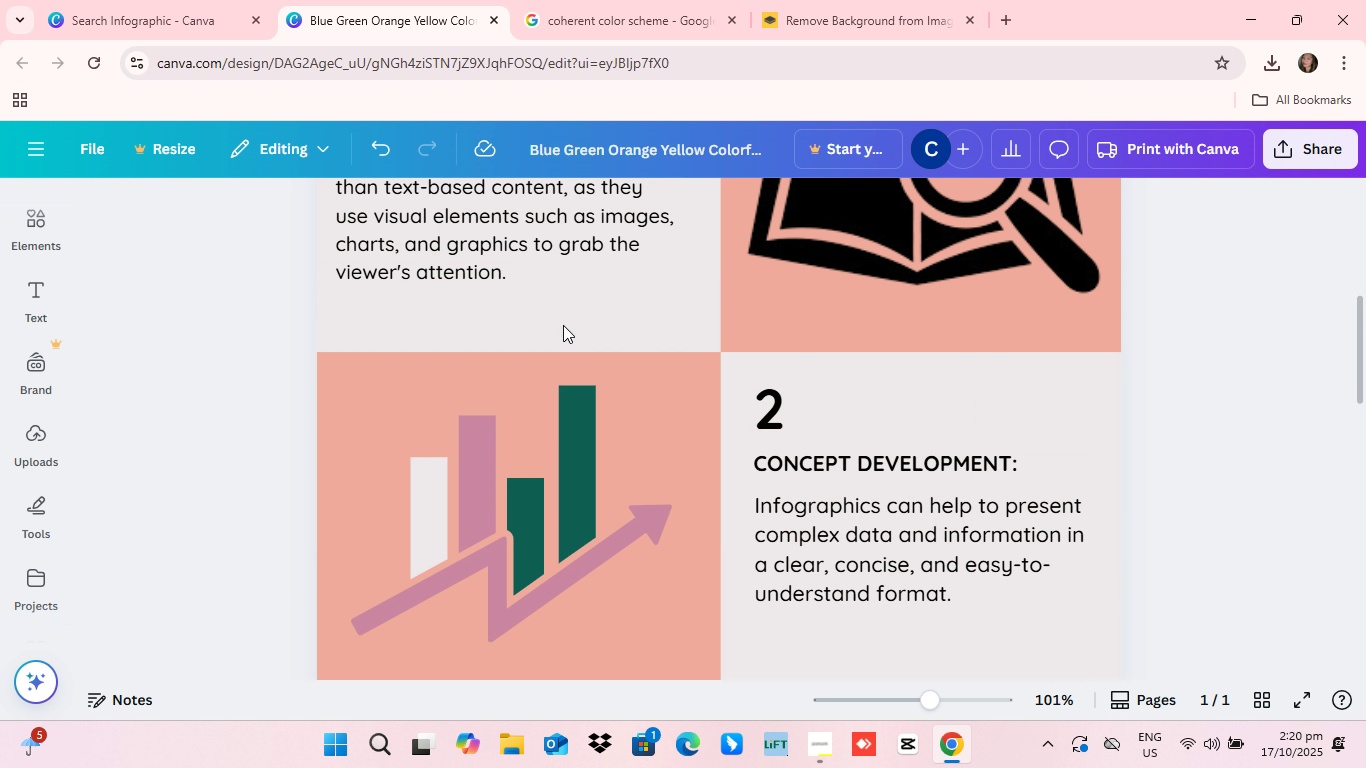 
scroll: coordinate [563, 325], scroll_direction: up, amount: 7.0
 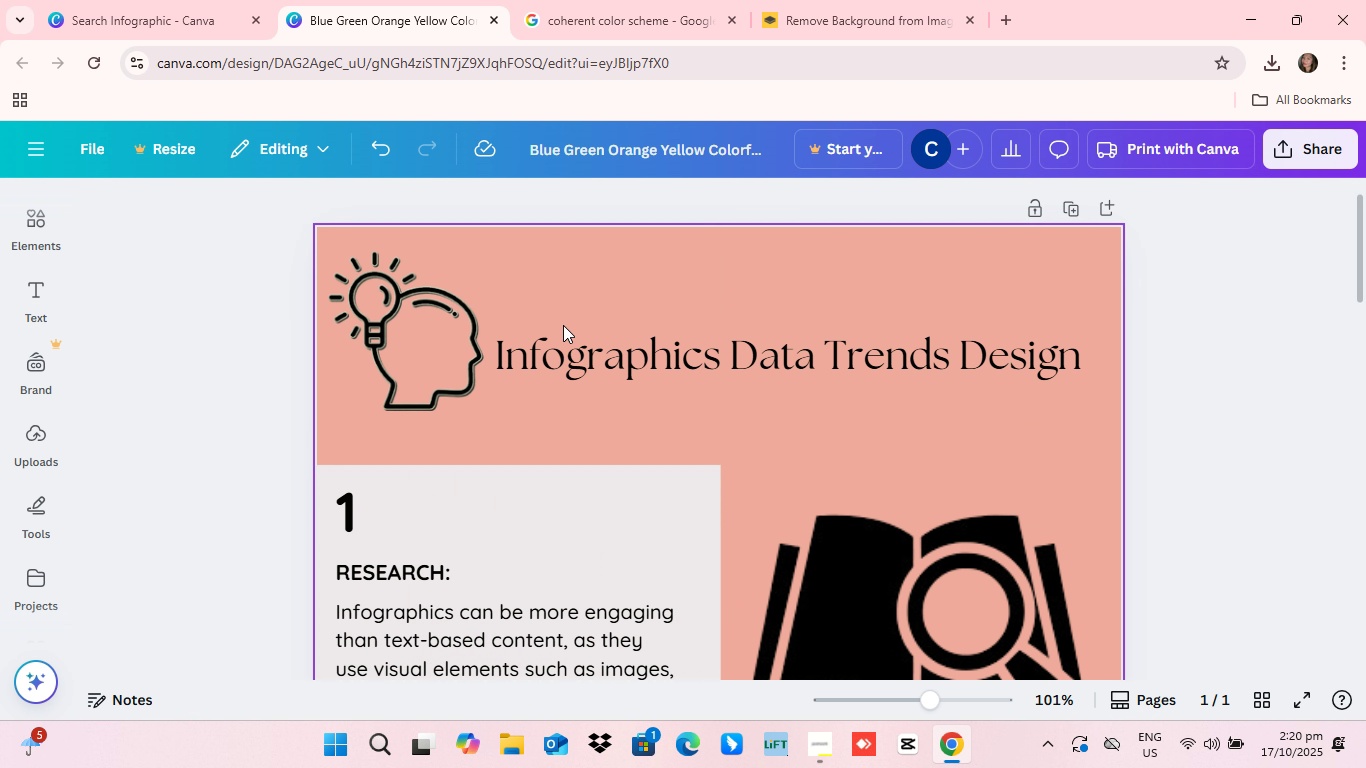 
scroll: coordinate [563, 328], scroll_direction: none, amount: 0.0
 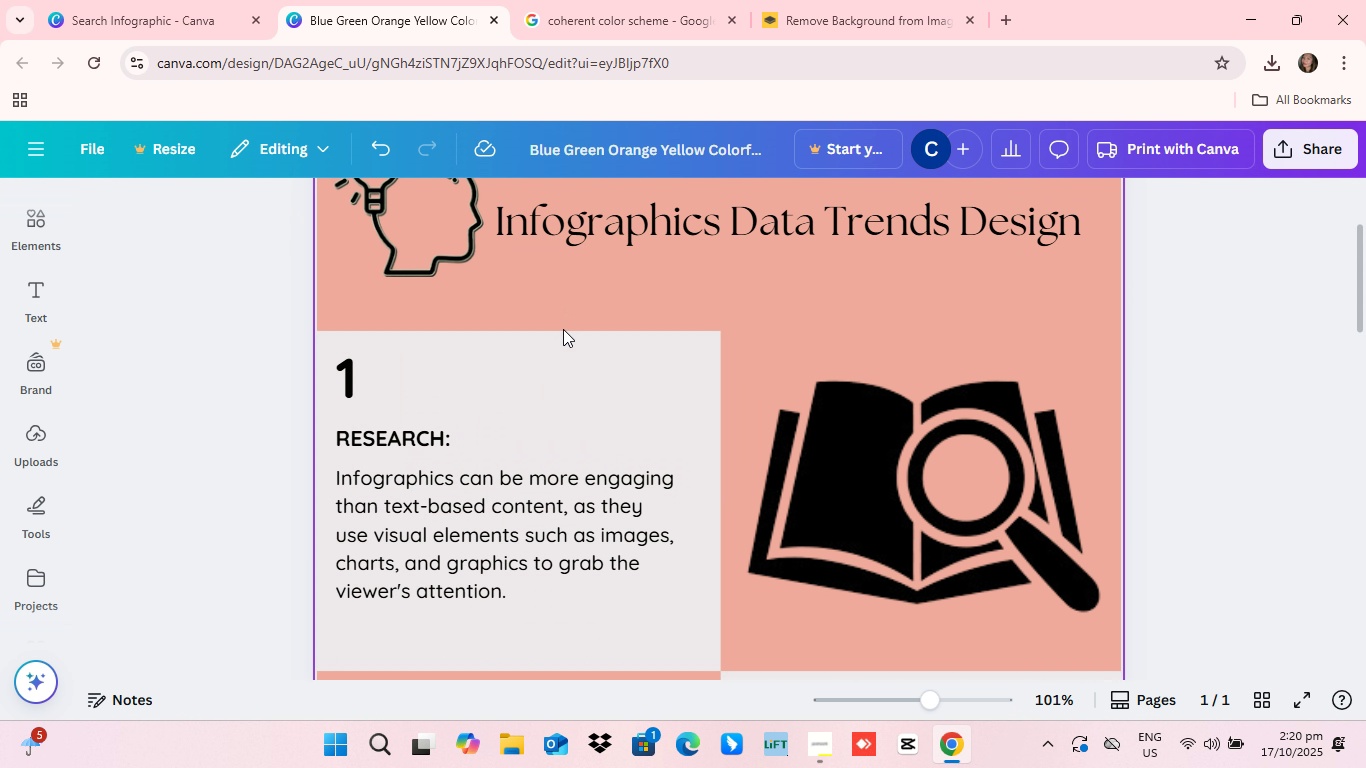 
scroll: coordinate [562, 341], scroll_direction: down, amount: 51.0
 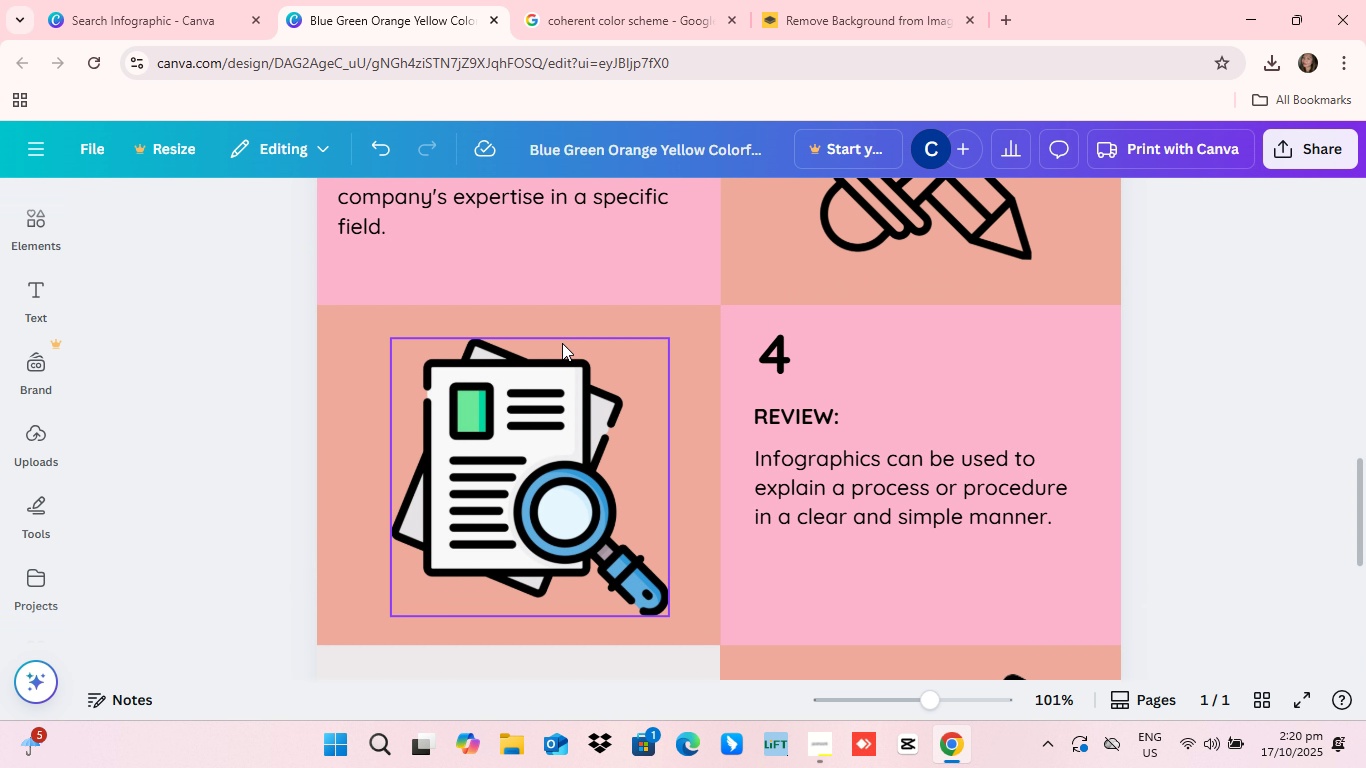 
scroll: coordinate [570, 510], scroll_direction: up, amount: 26.0
 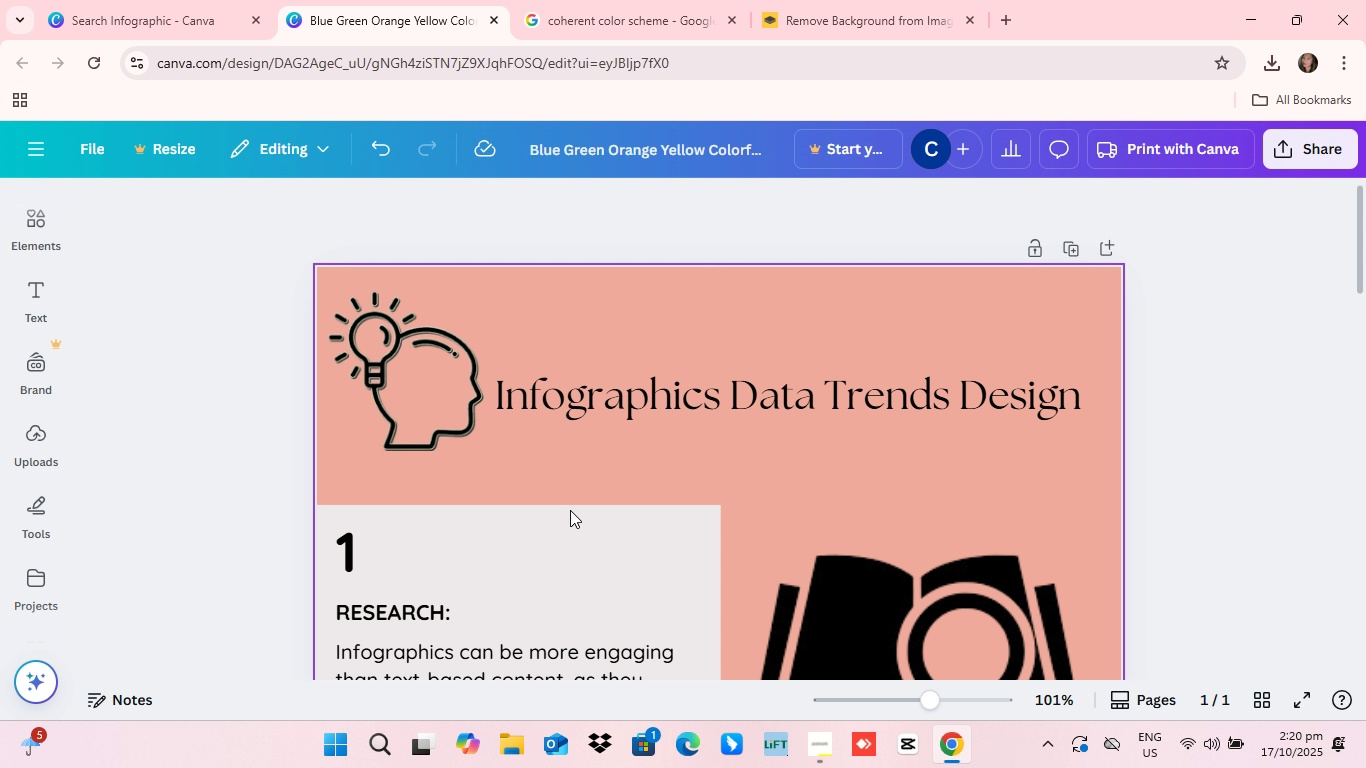 
scroll: coordinate [570, 510], scroll_direction: down, amount: 5.0
 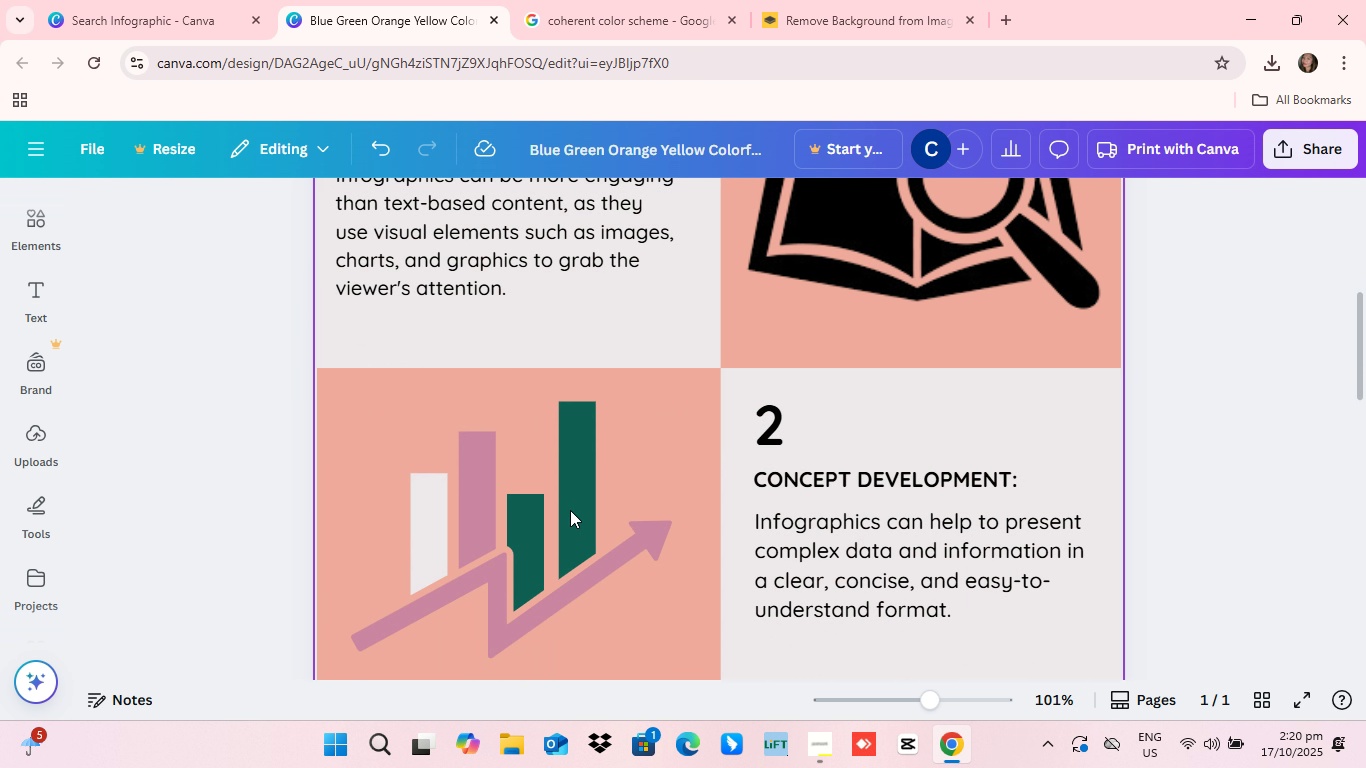 
scroll: coordinate [570, 510], scroll_direction: up, amount: 5.0
 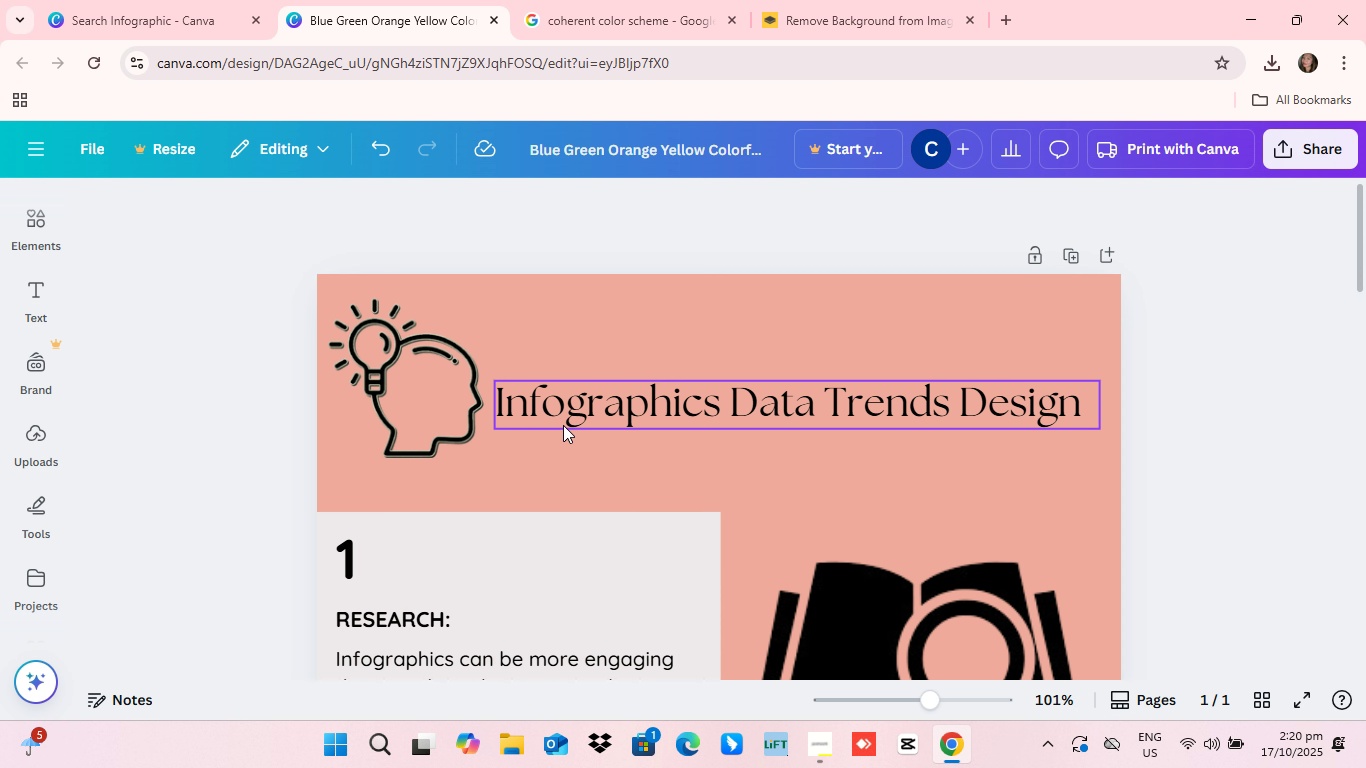 
scroll: coordinate [569, 438], scroll_direction: down, amount: 1.0
 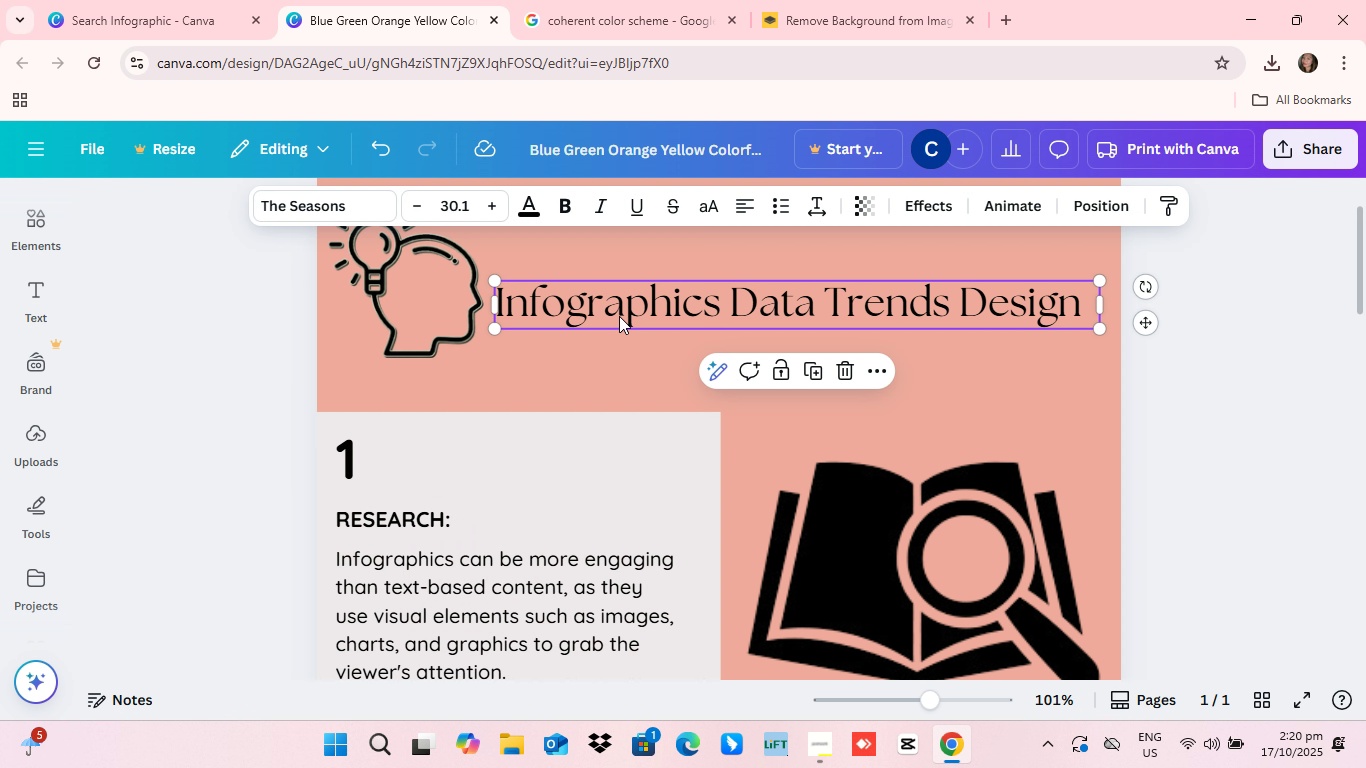 
left_click([619, 316])
 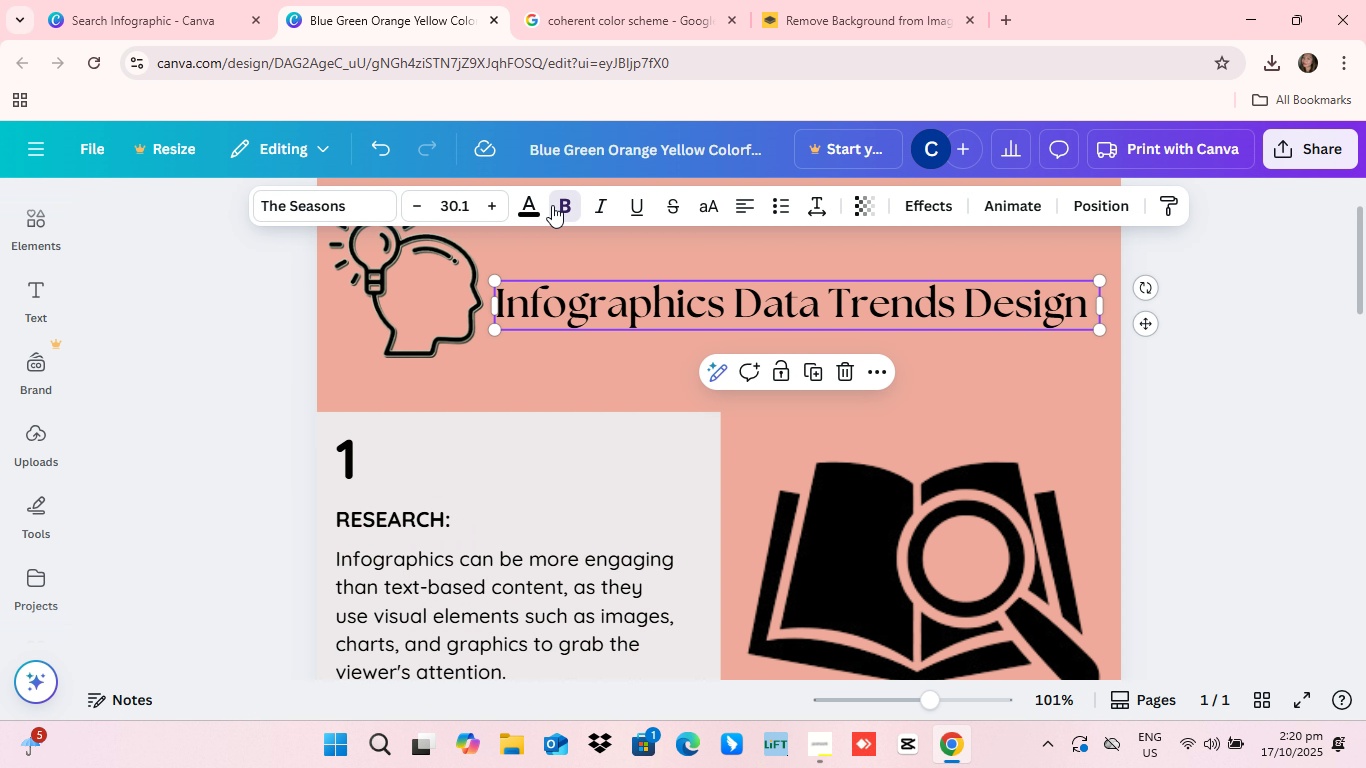 
left_click([552, 205])
 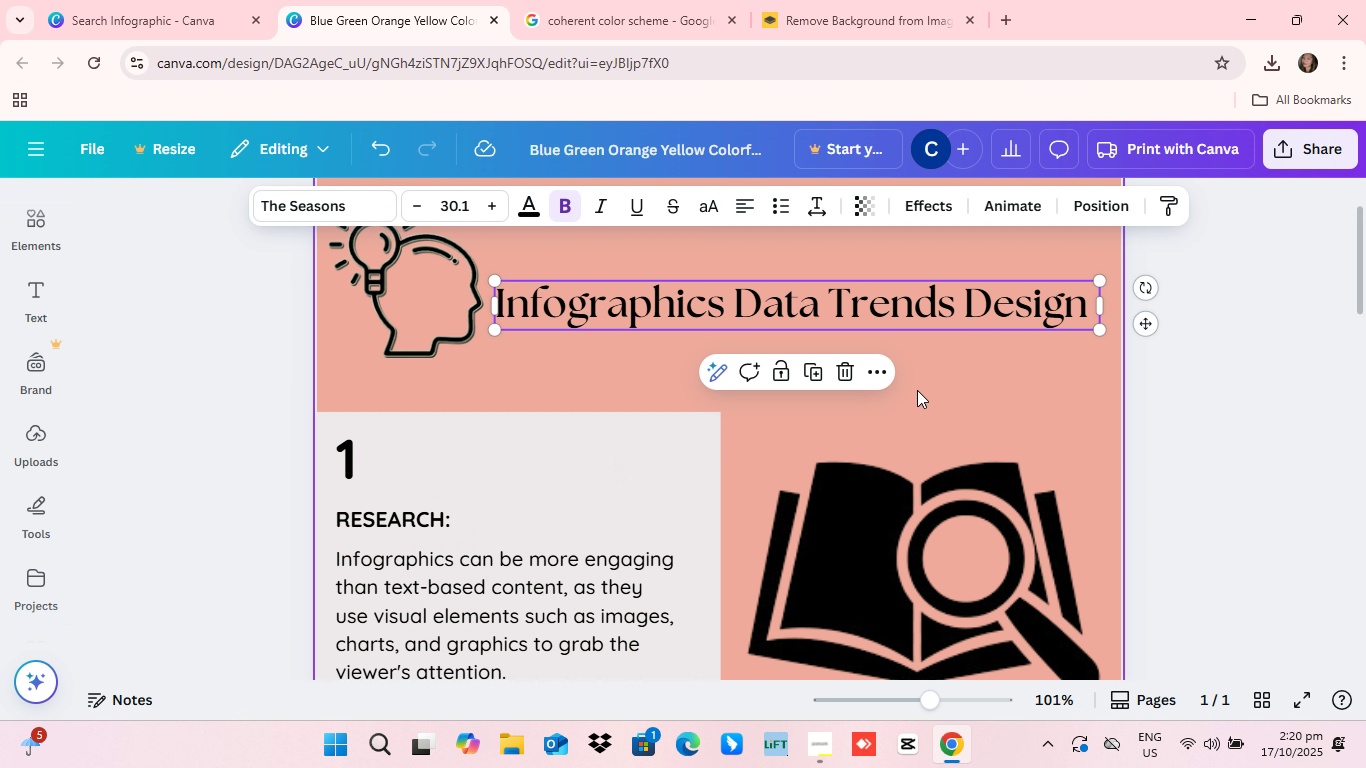 
left_click([960, 371])
 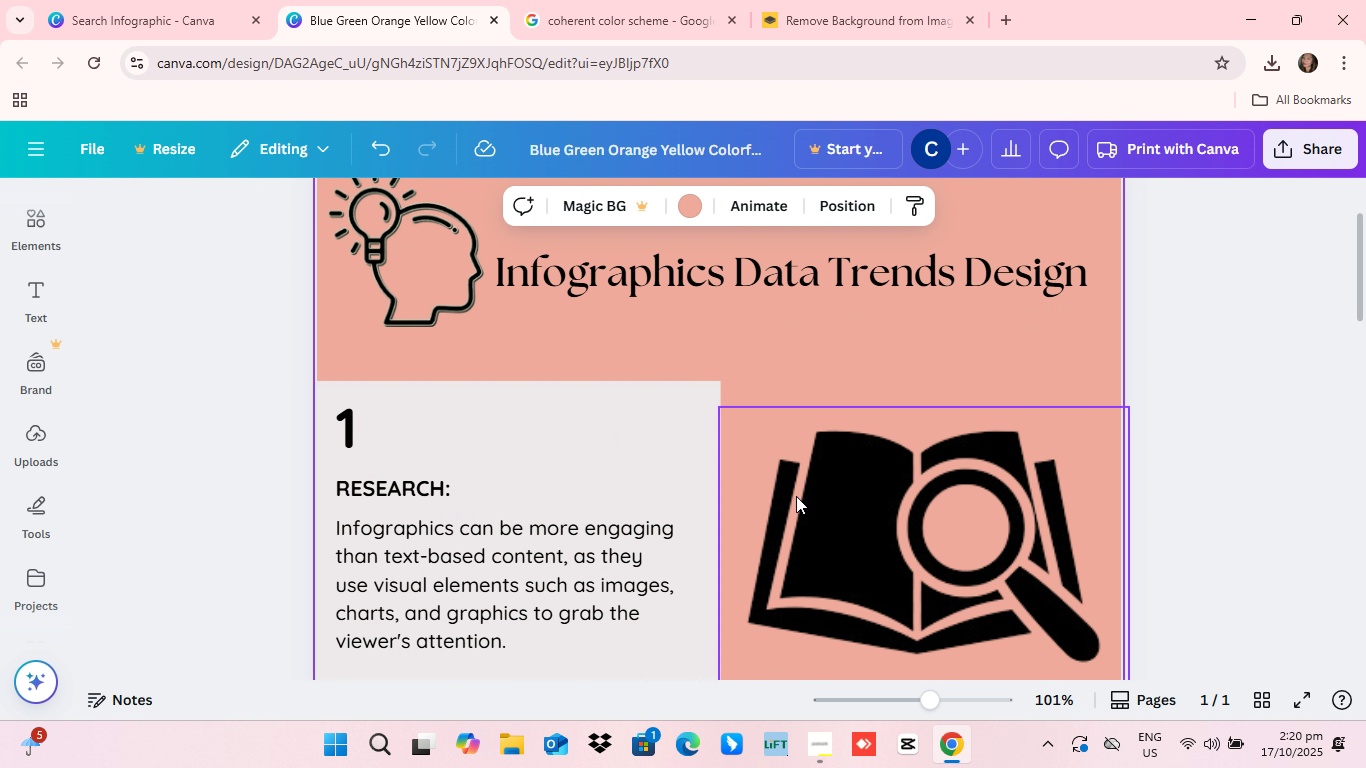 
scroll: coordinate [795, 496], scroll_direction: down, amount: 13.0
 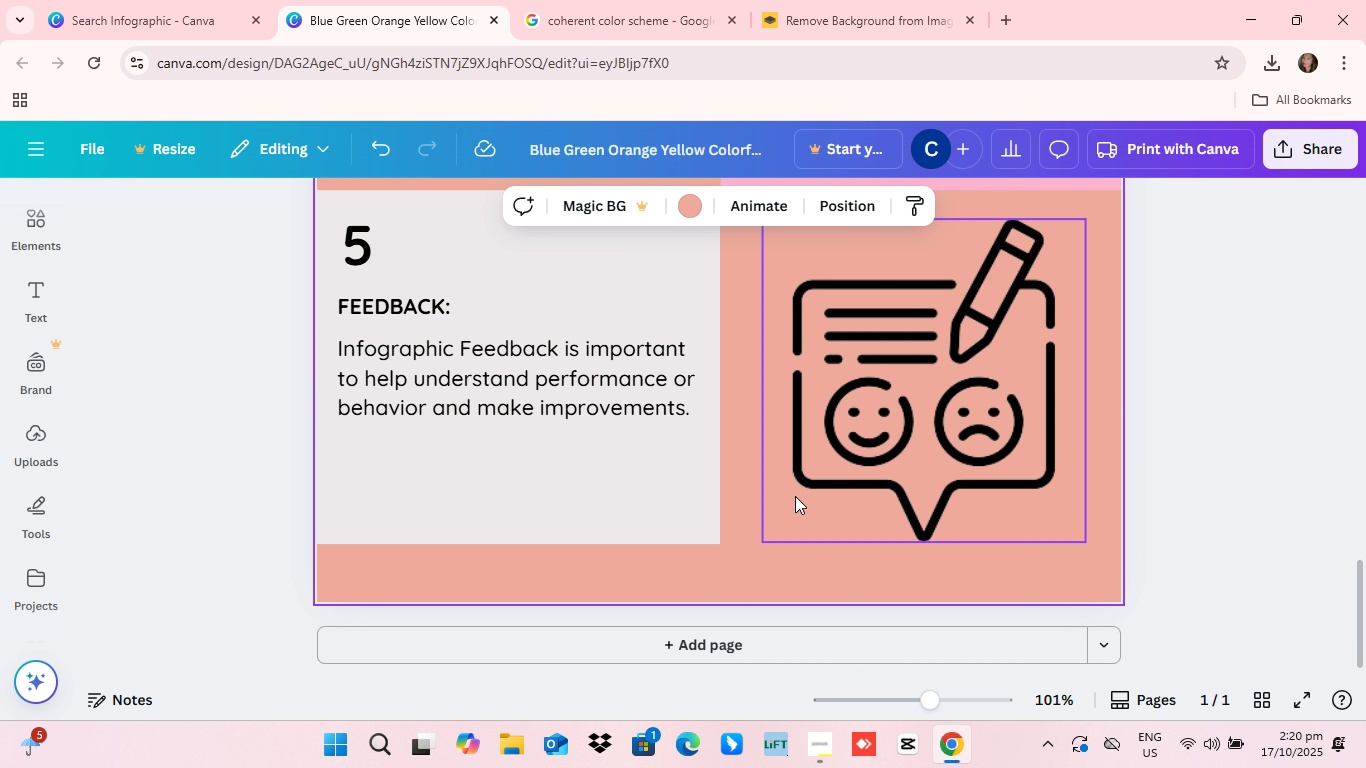 
scroll: coordinate [791, 496], scroll_direction: up, amount: 27.0
 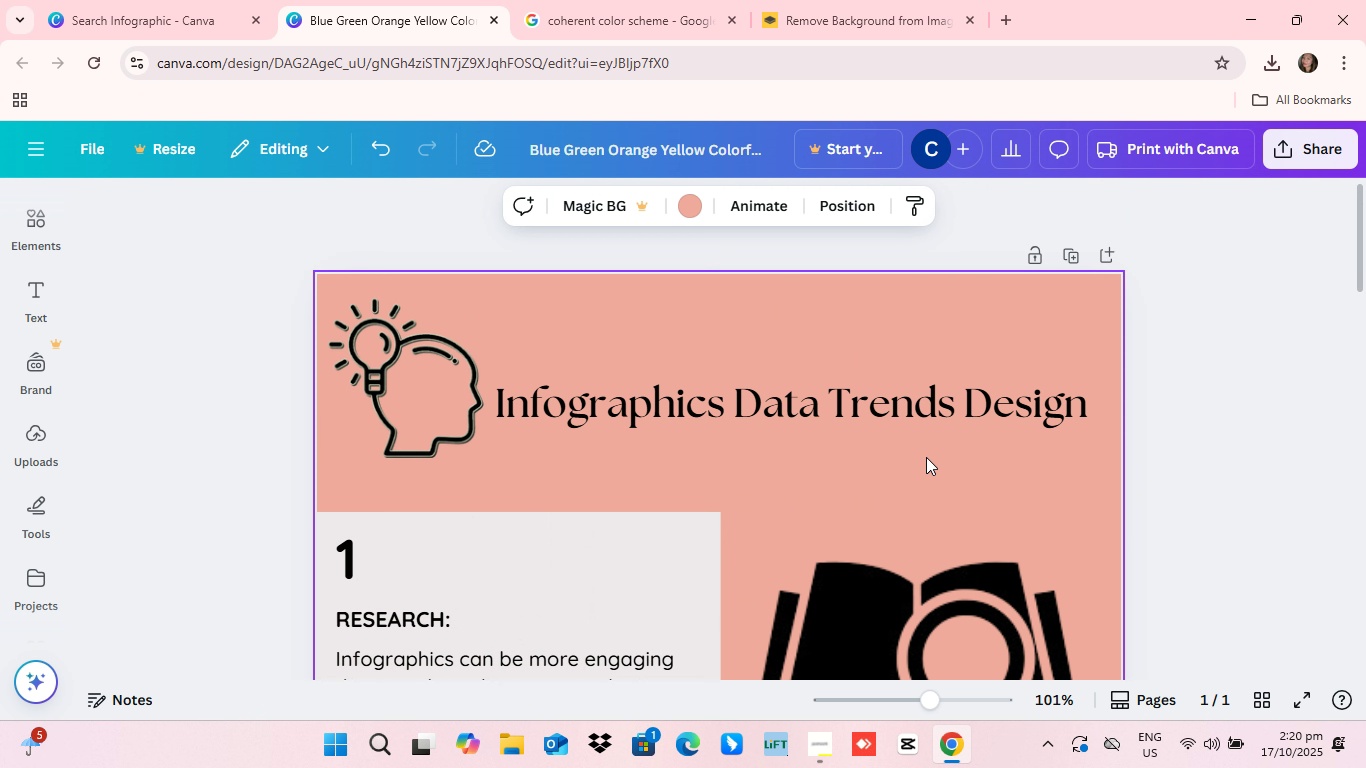 
scroll: coordinate [1013, 547], scroll_direction: down, amount: 12.0
 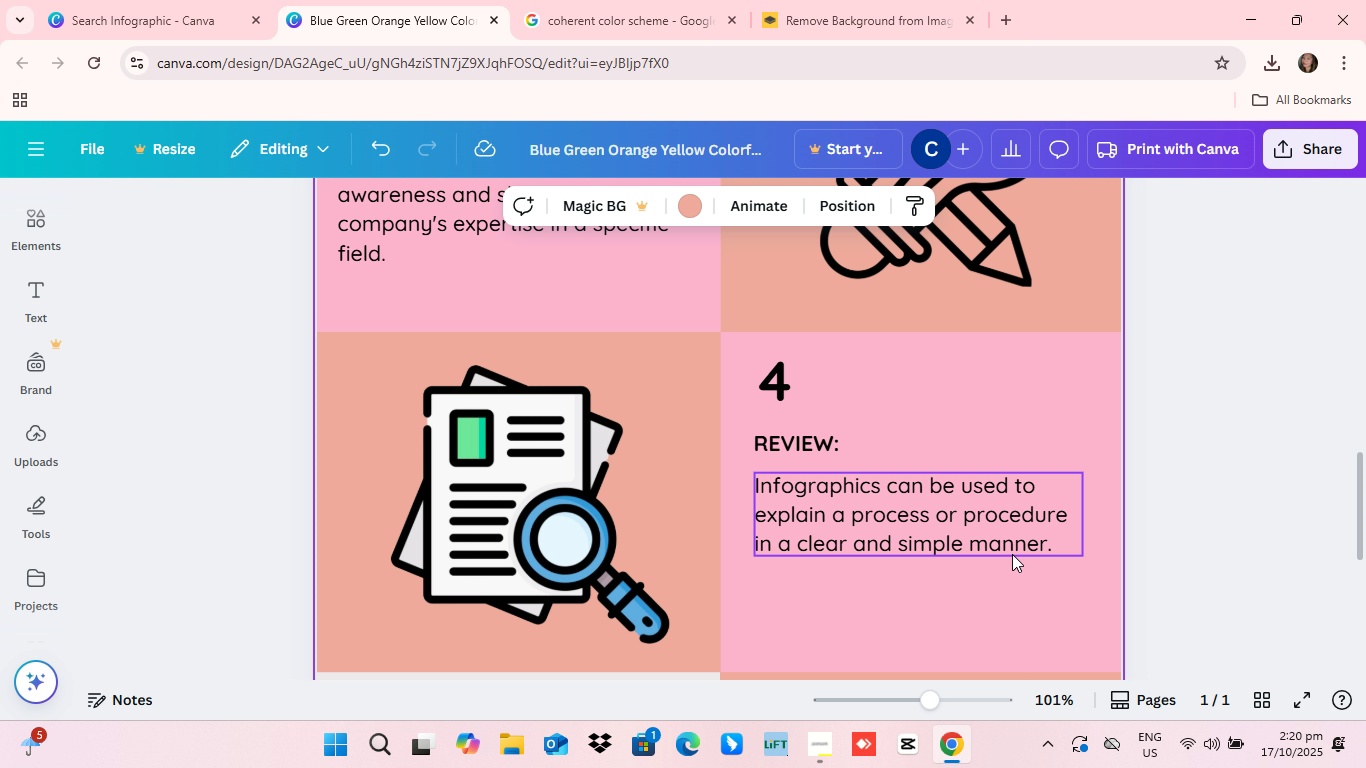 
scroll: coordinate [1012, 558], scroll_direction: up, amount: 1.0
 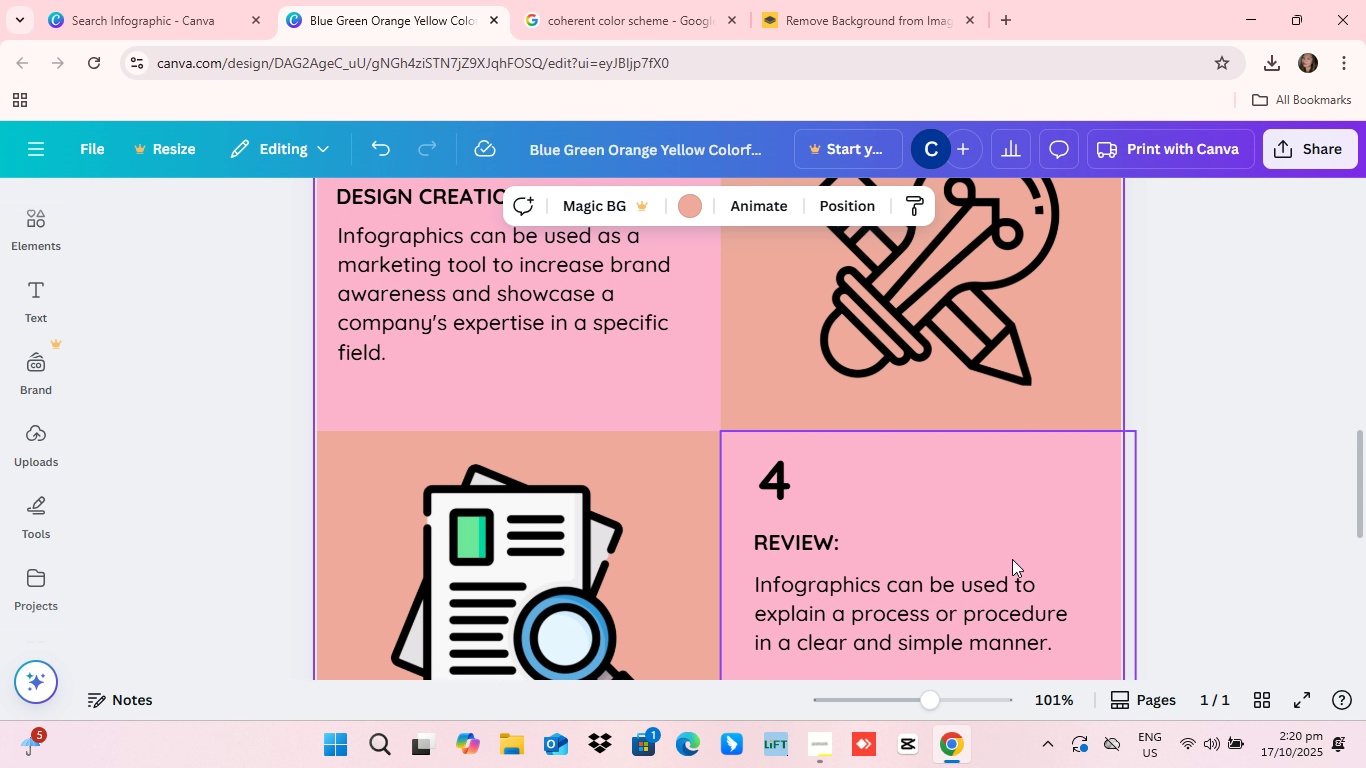 
scroll: coordinate [965, 517], scroll_direction: down, amount: 6.0
 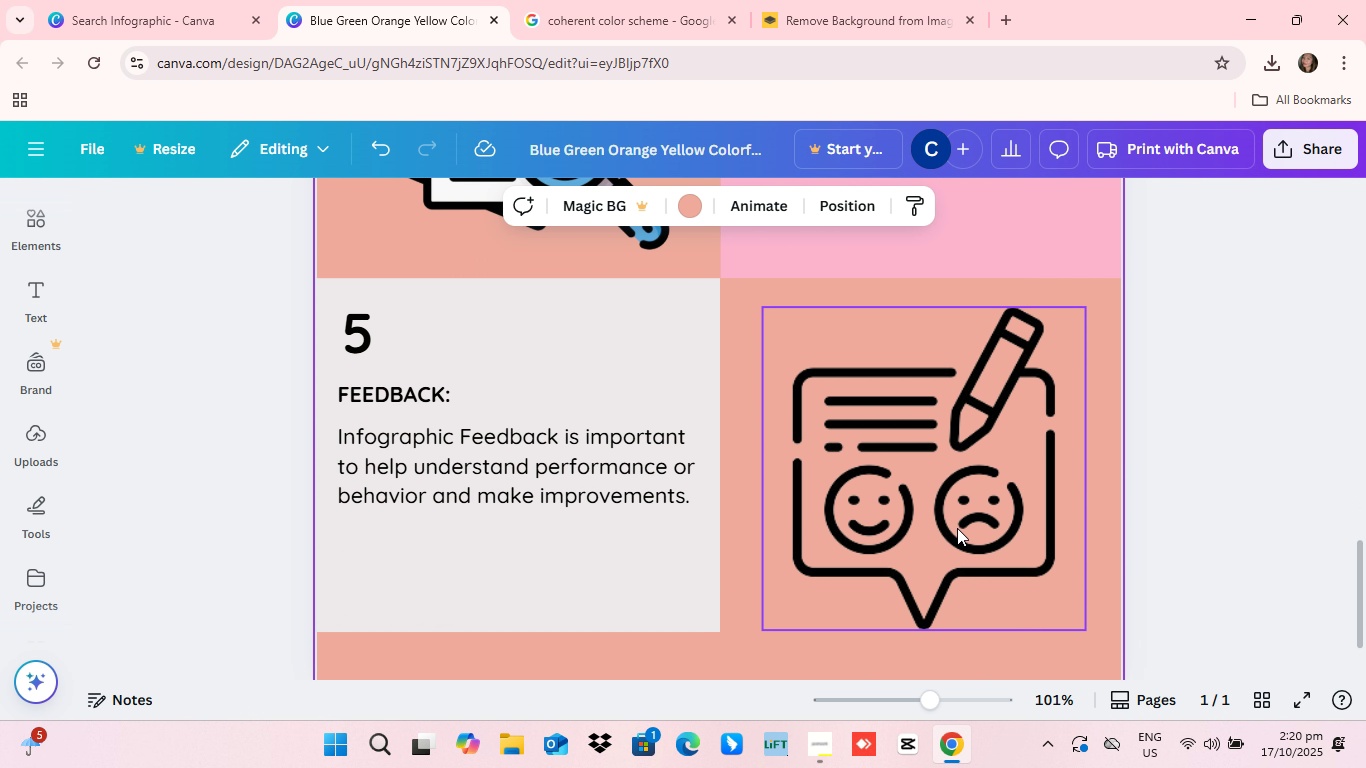 
scroll: coordinate [957, 528], scroll_direction: up, amount: 4.0
 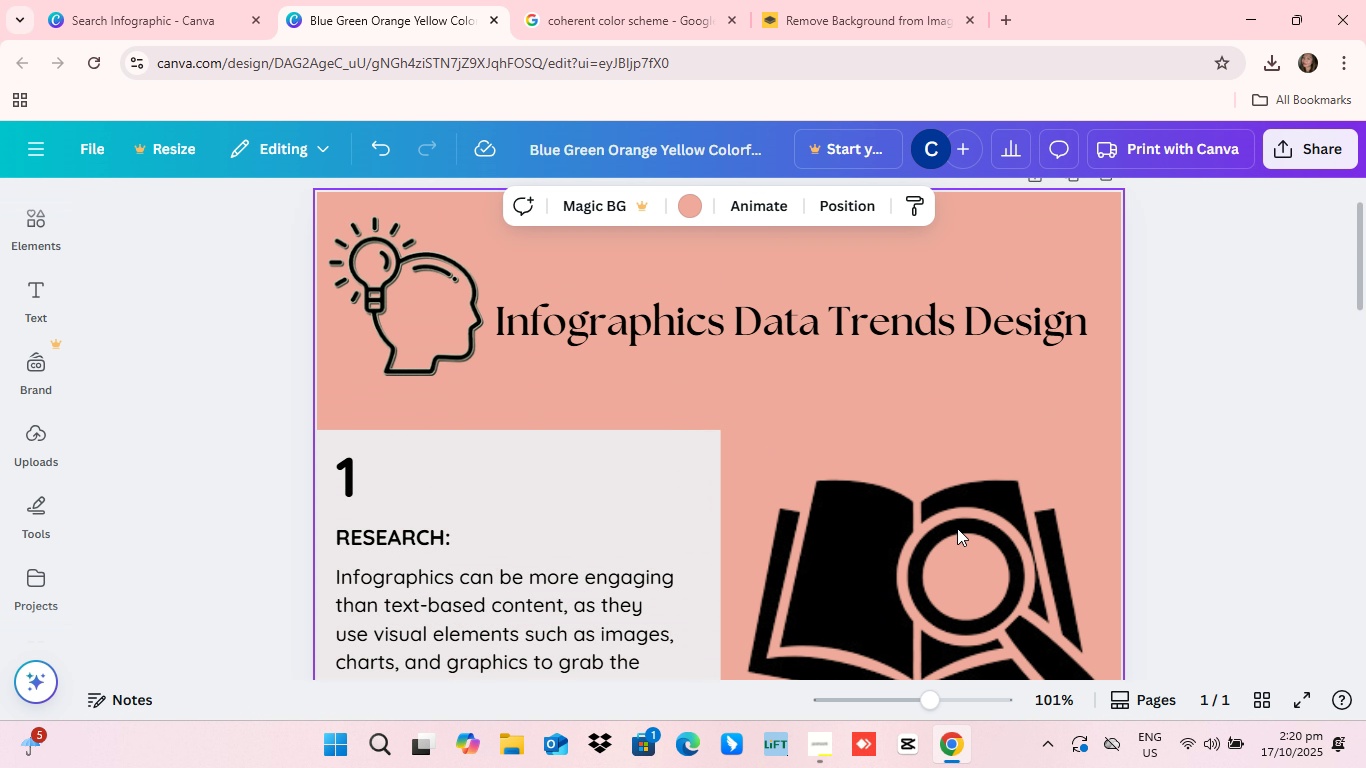 
scroll: coordinate [957, 530], scroll_direction: down, amount: 10.0
 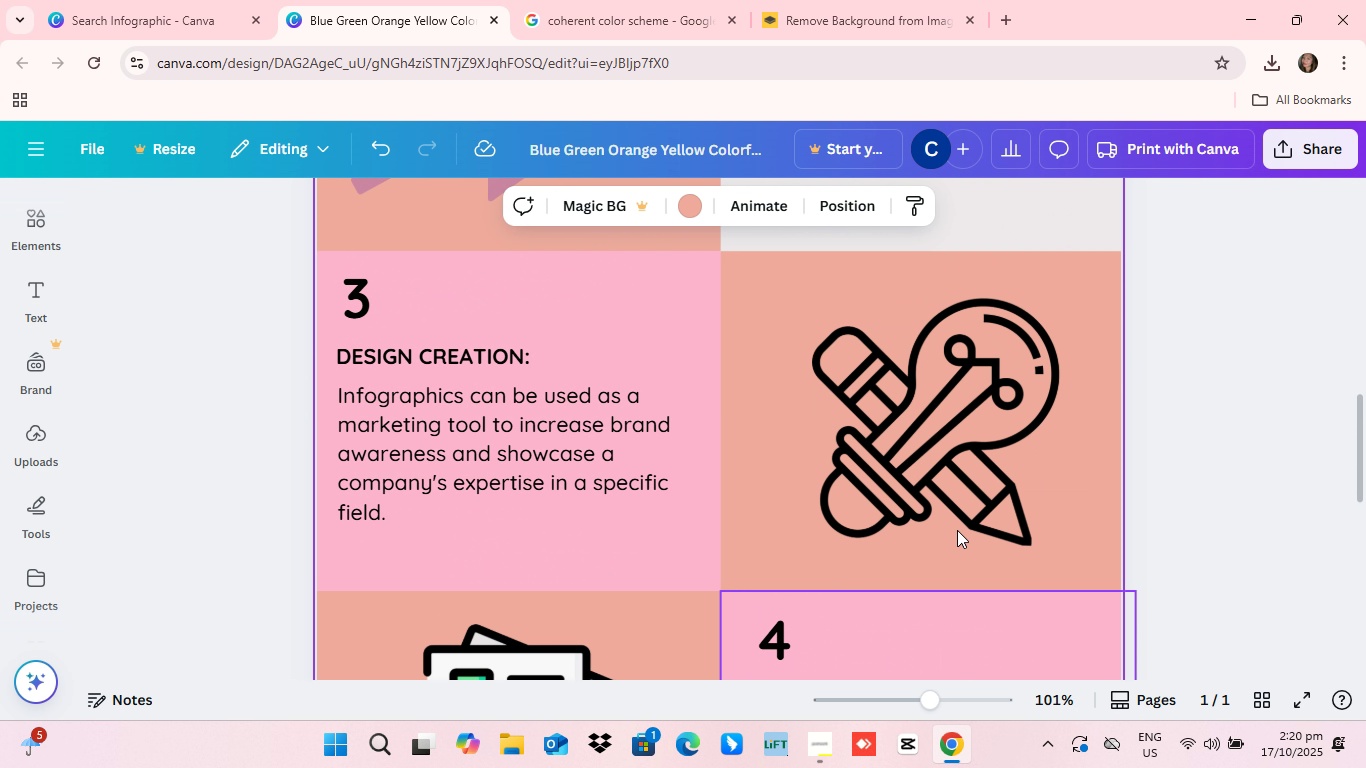 
scroll: coordinate [947, 578], scroll_direction: up, amount: 25.0
 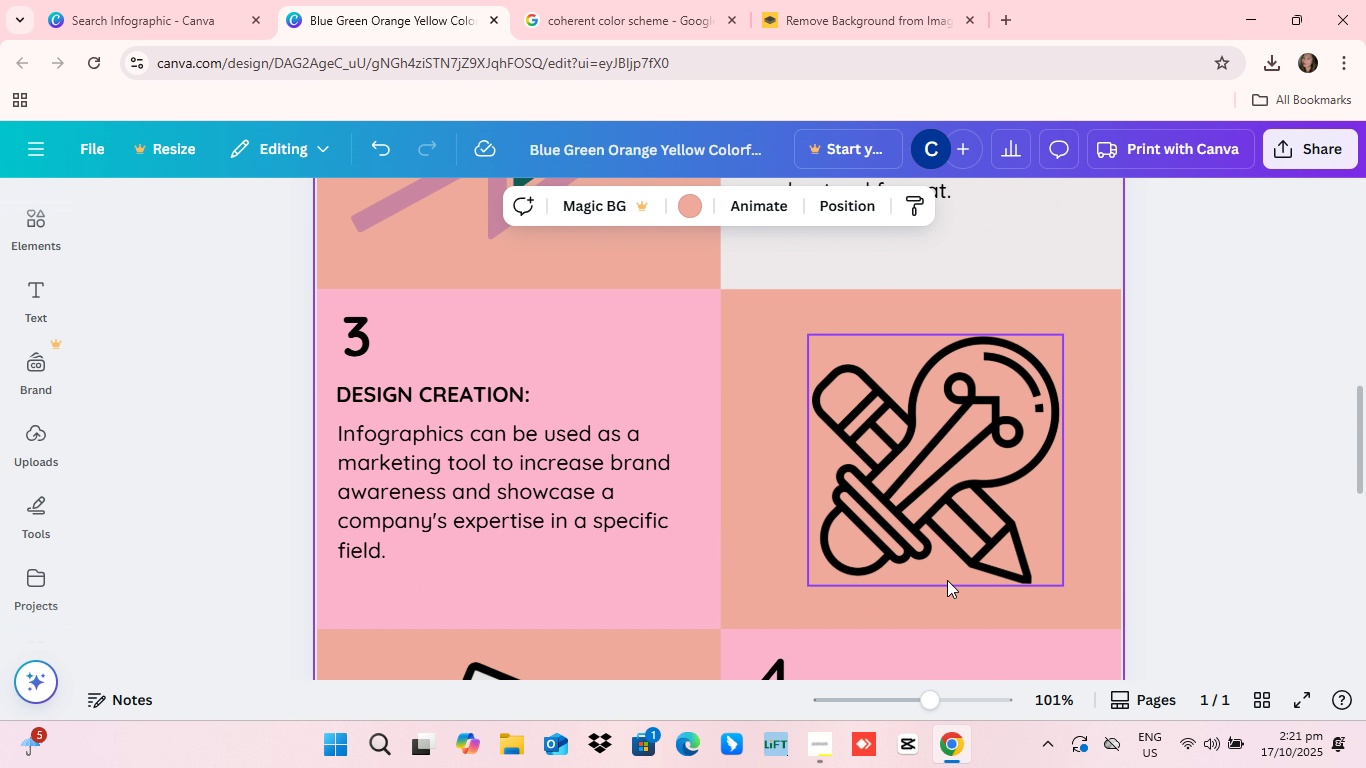 
scroll: coordinate [947, 586], scroll_direction: down, amount: 9.0
 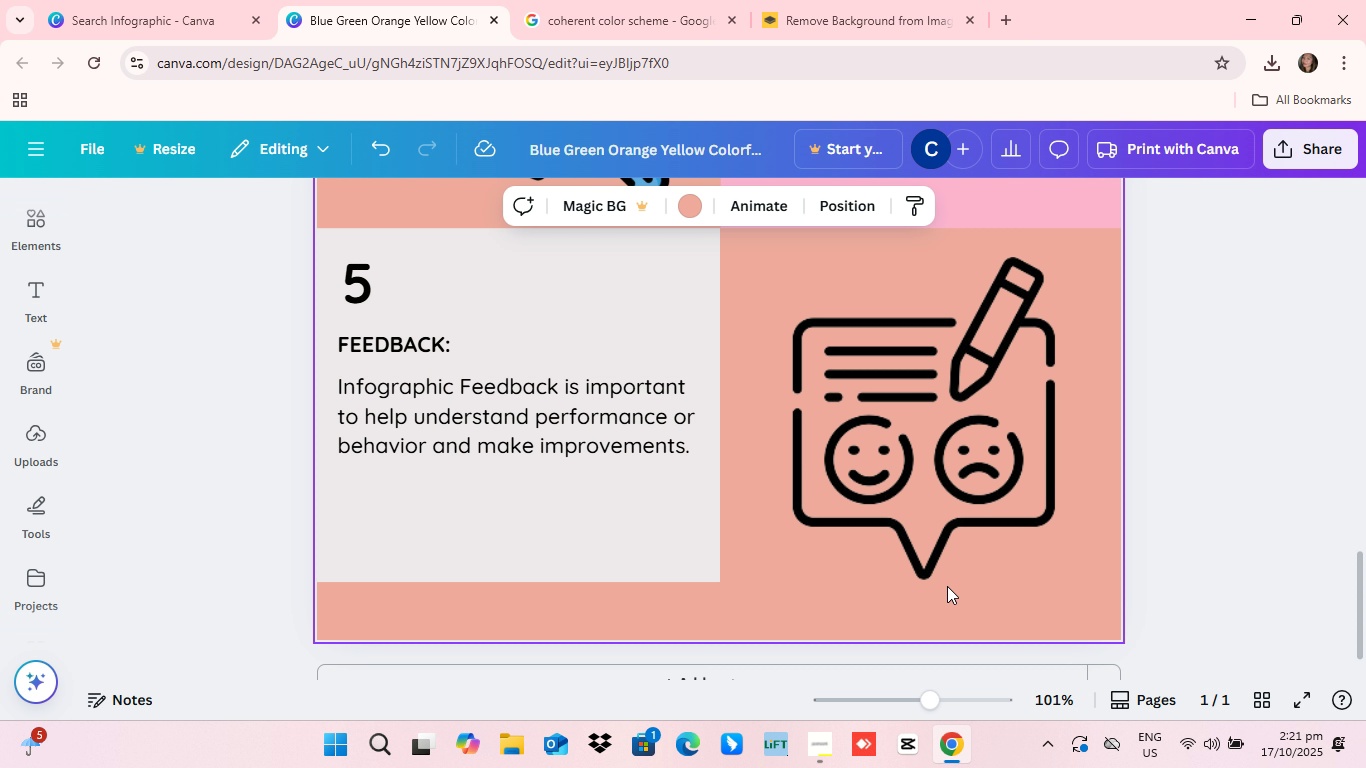 
scroll: coordinate [938, 598], scroll_direction: up, amount: 12.0
 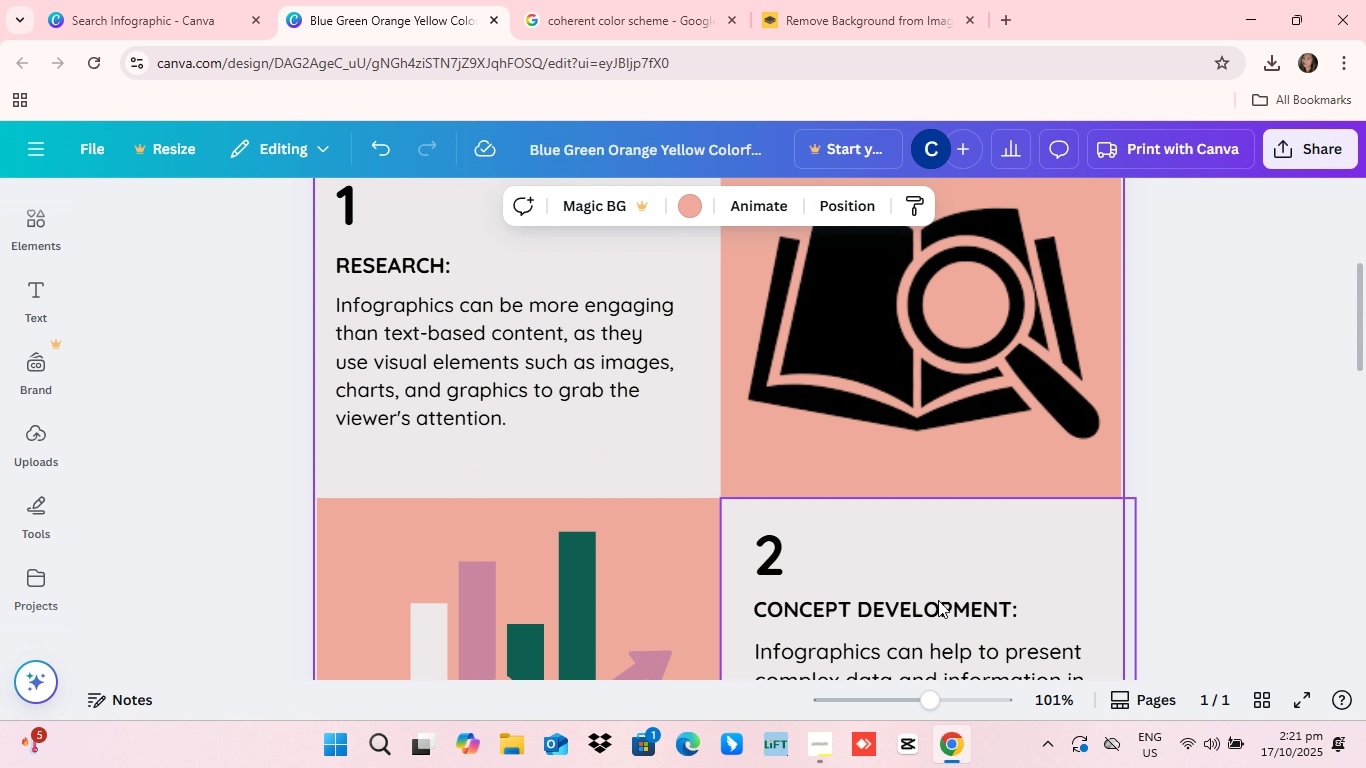 
scroll: coordinate [937, 604], scroll_direction: up, amount: 8.0
 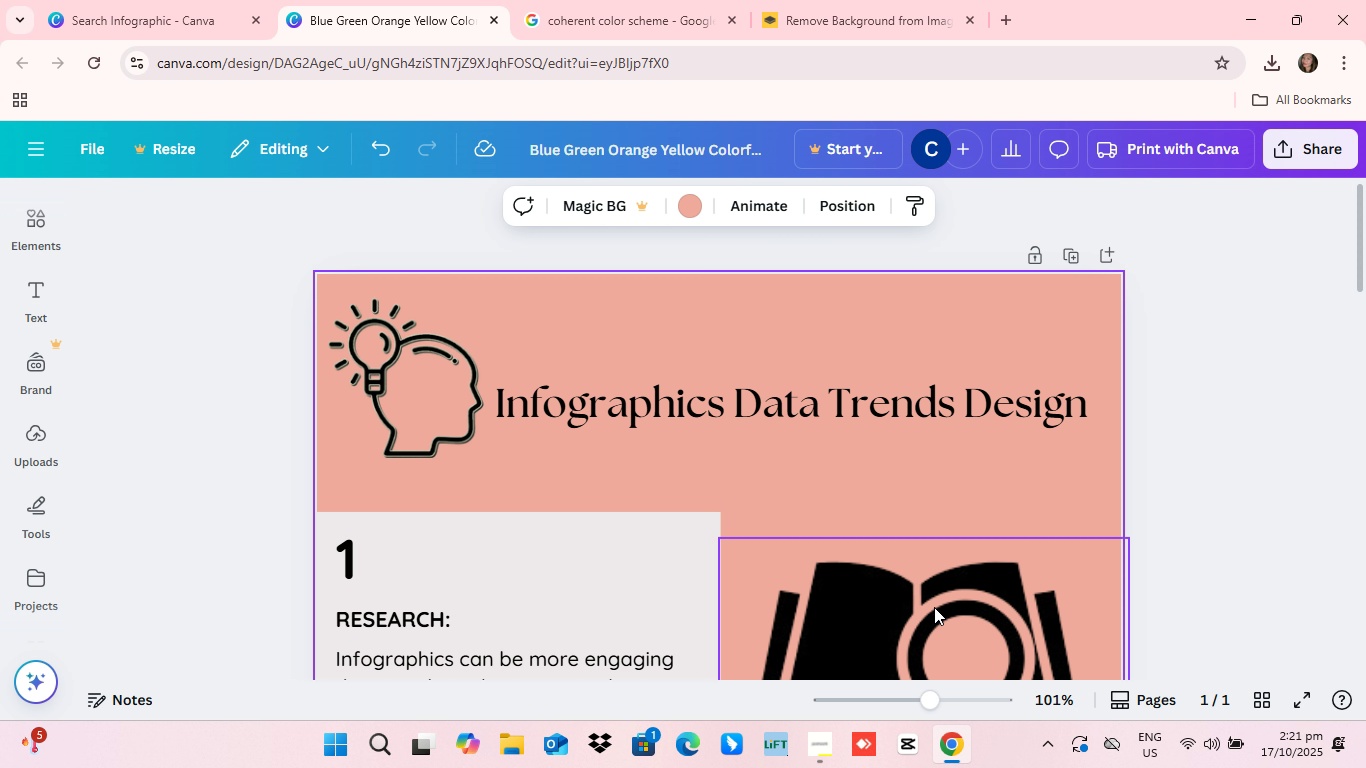 
scroll: coordinate [930, 623], scroll_direction: down, amount: 6.0
 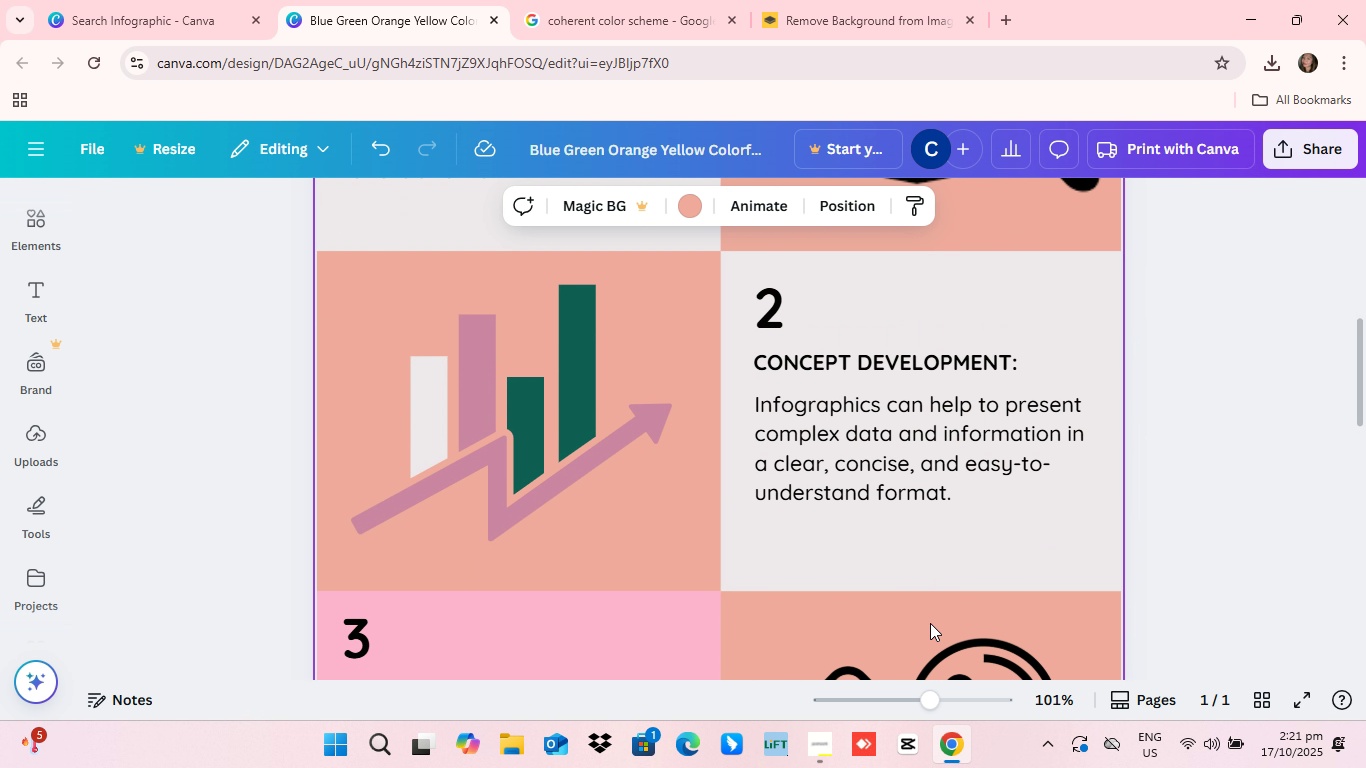 
scroll: coordinate [929, 623], scroll_direction: down, amount: 3.0
 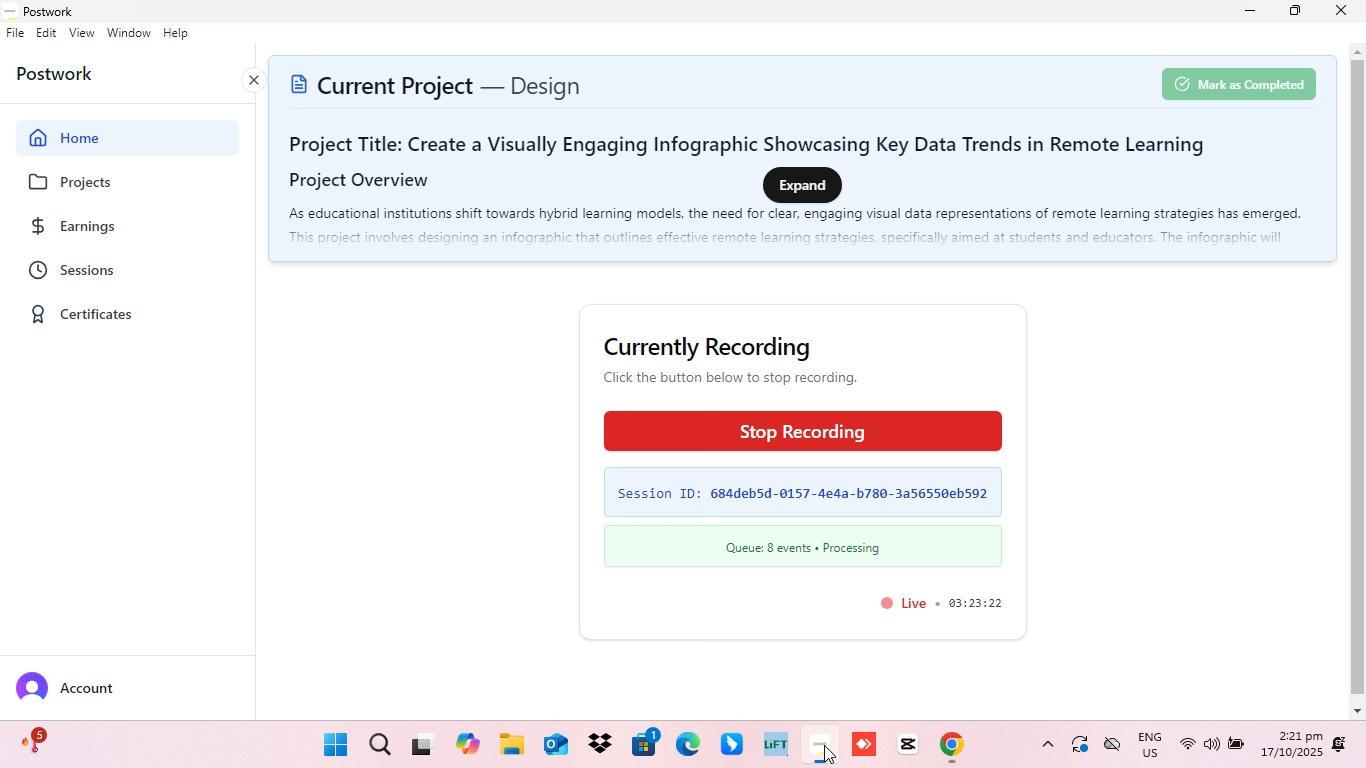 
left_click([824, 745])
 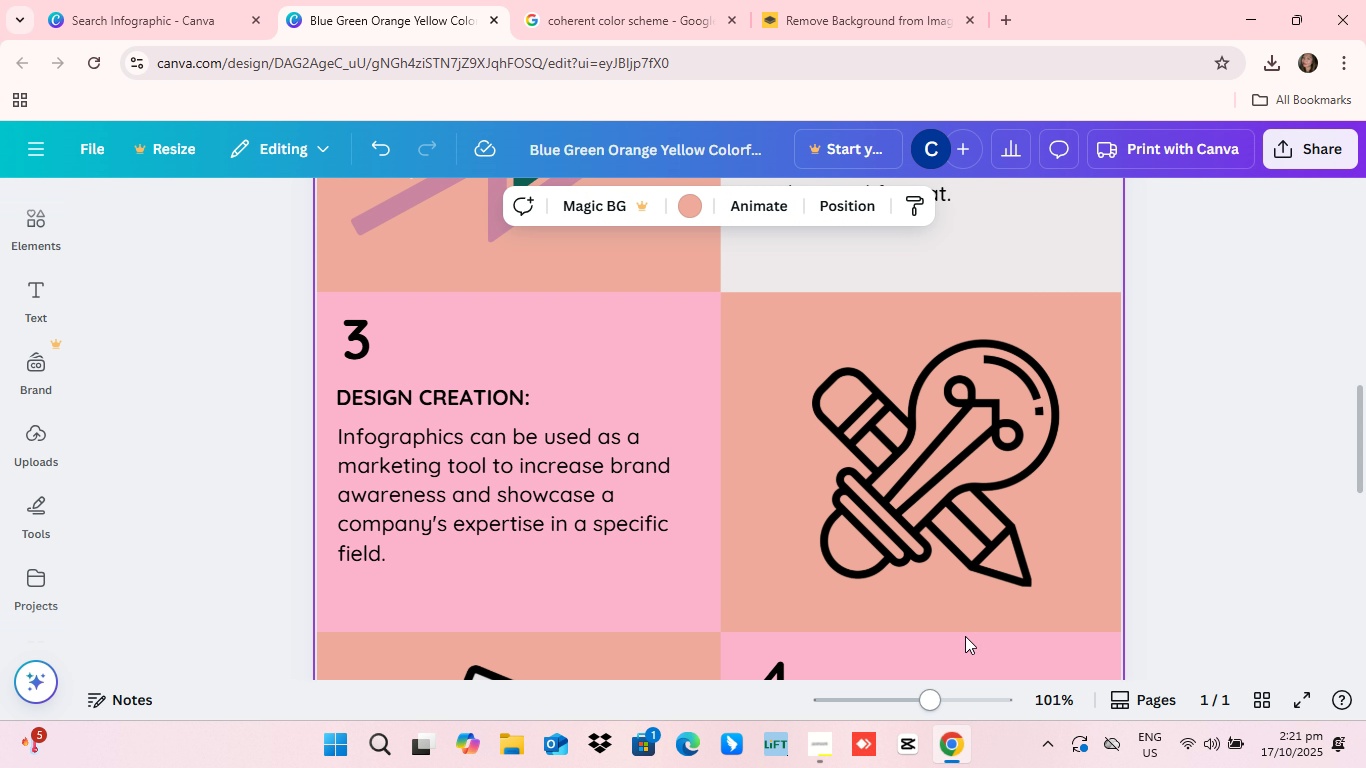 
scroll: coordinate [891, 609], scroll_direction: down, amount: 39.0
 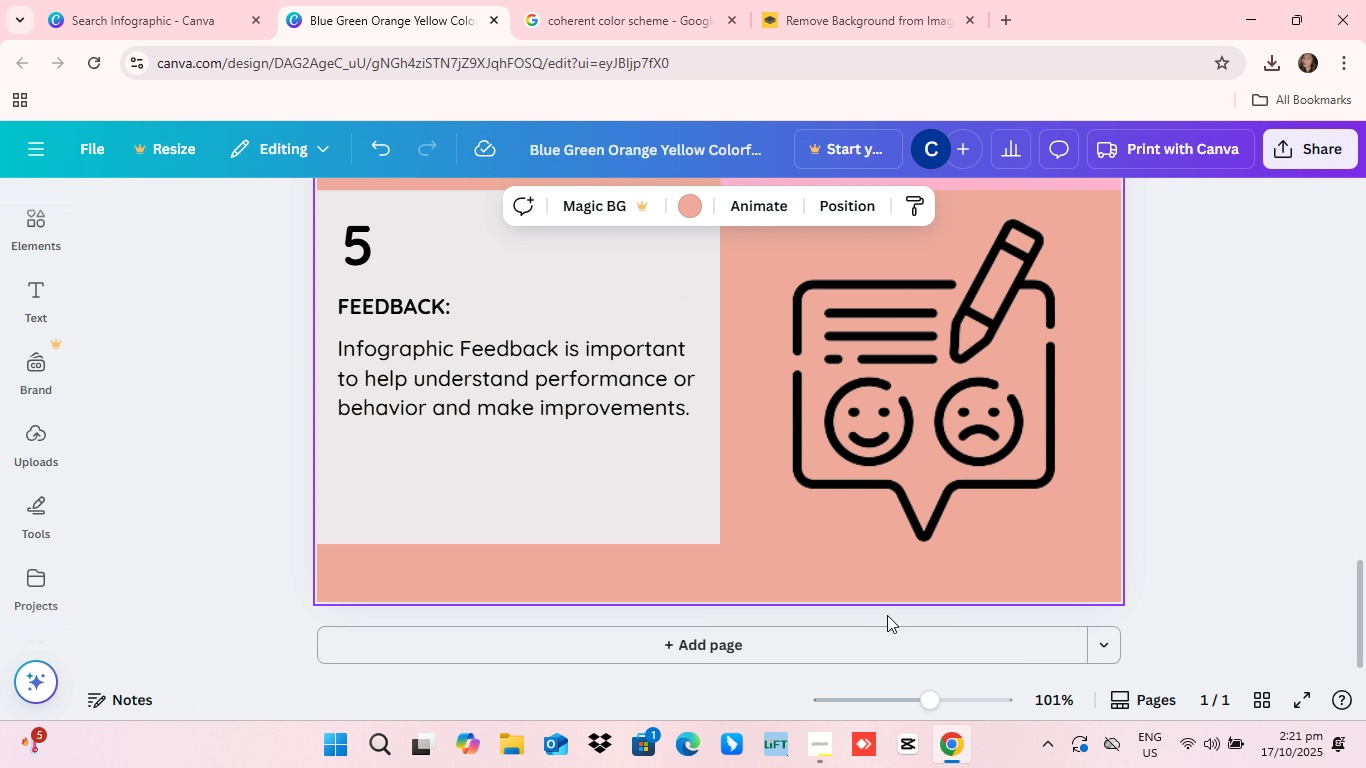 
scroll: coordinate [637, 566], scroll_direction: up, amount: 71.0
 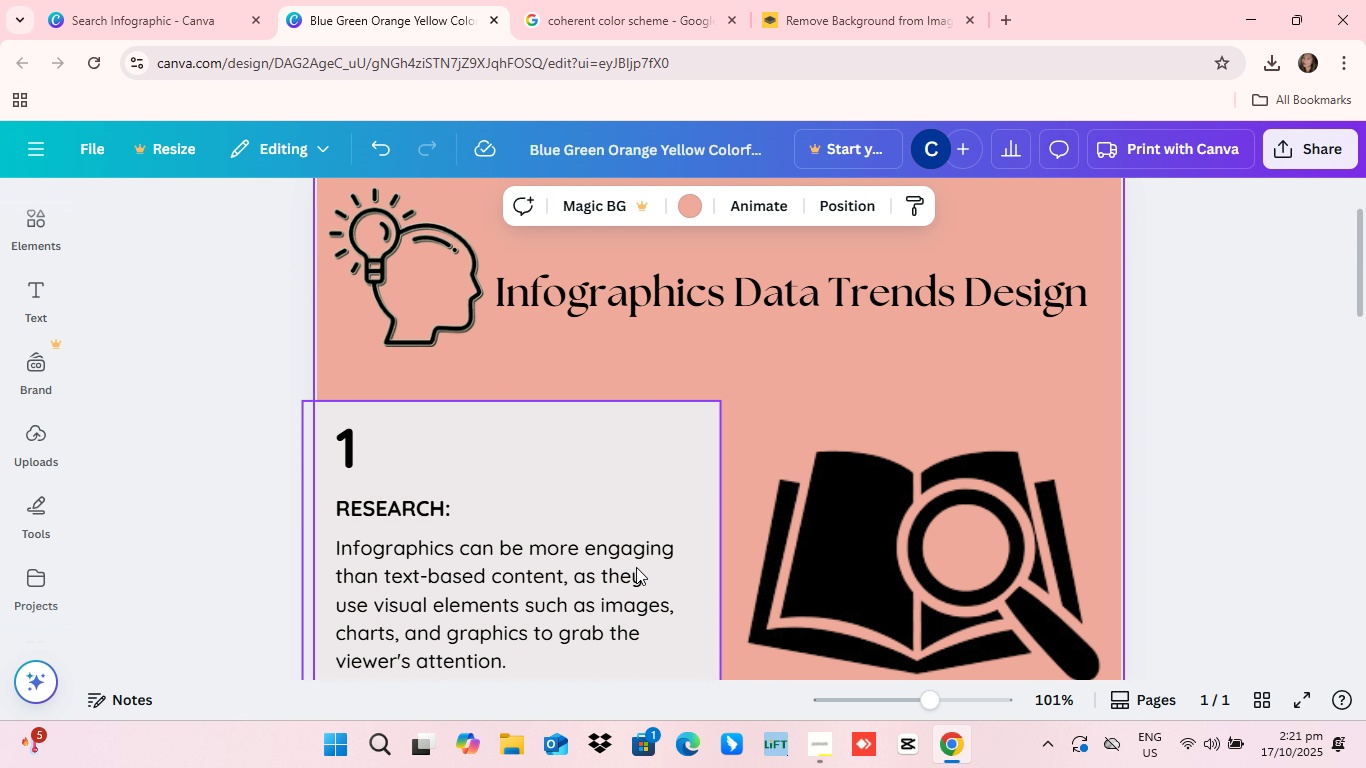 
scroll: coordinate [617, 624], scroll_direction: up, amount: 94.0
 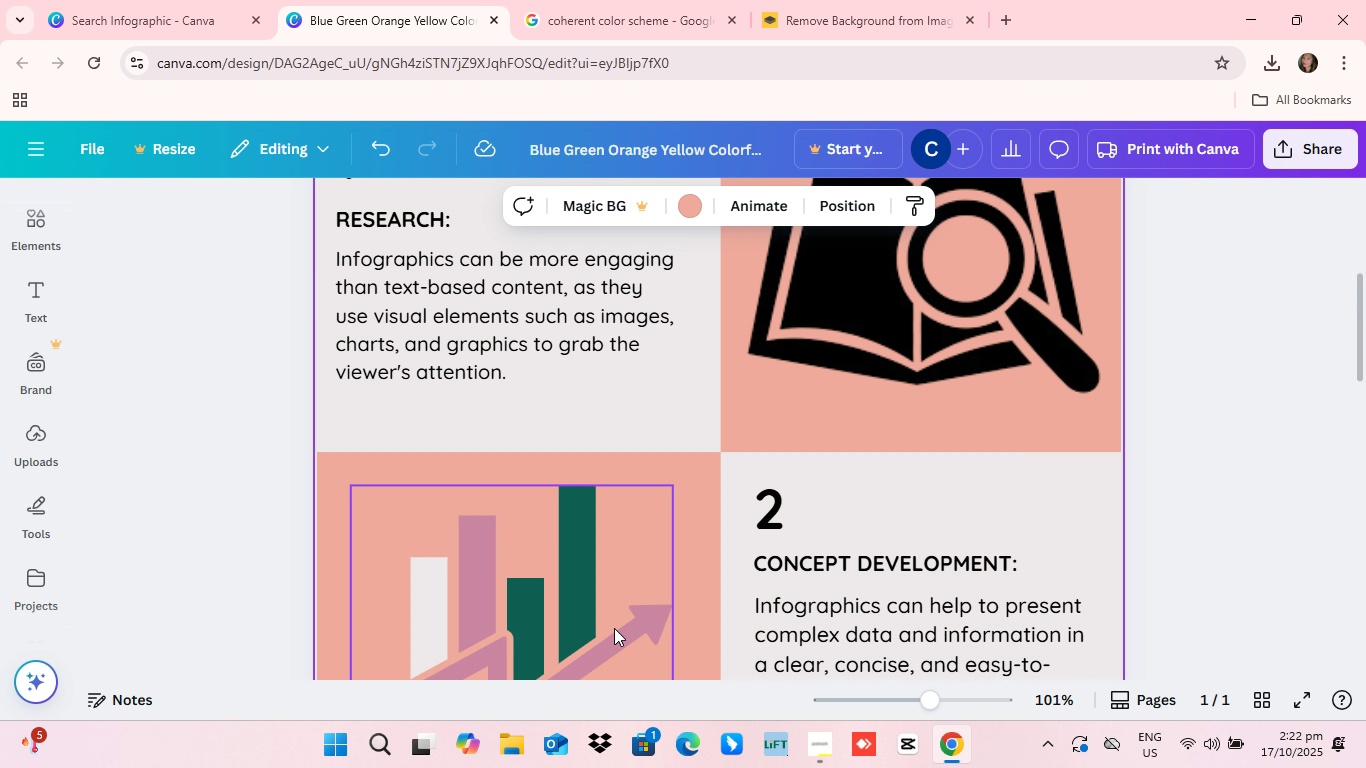 
scroll: coordinate [610, 638], scroll_direction: down, amount: 39.0
 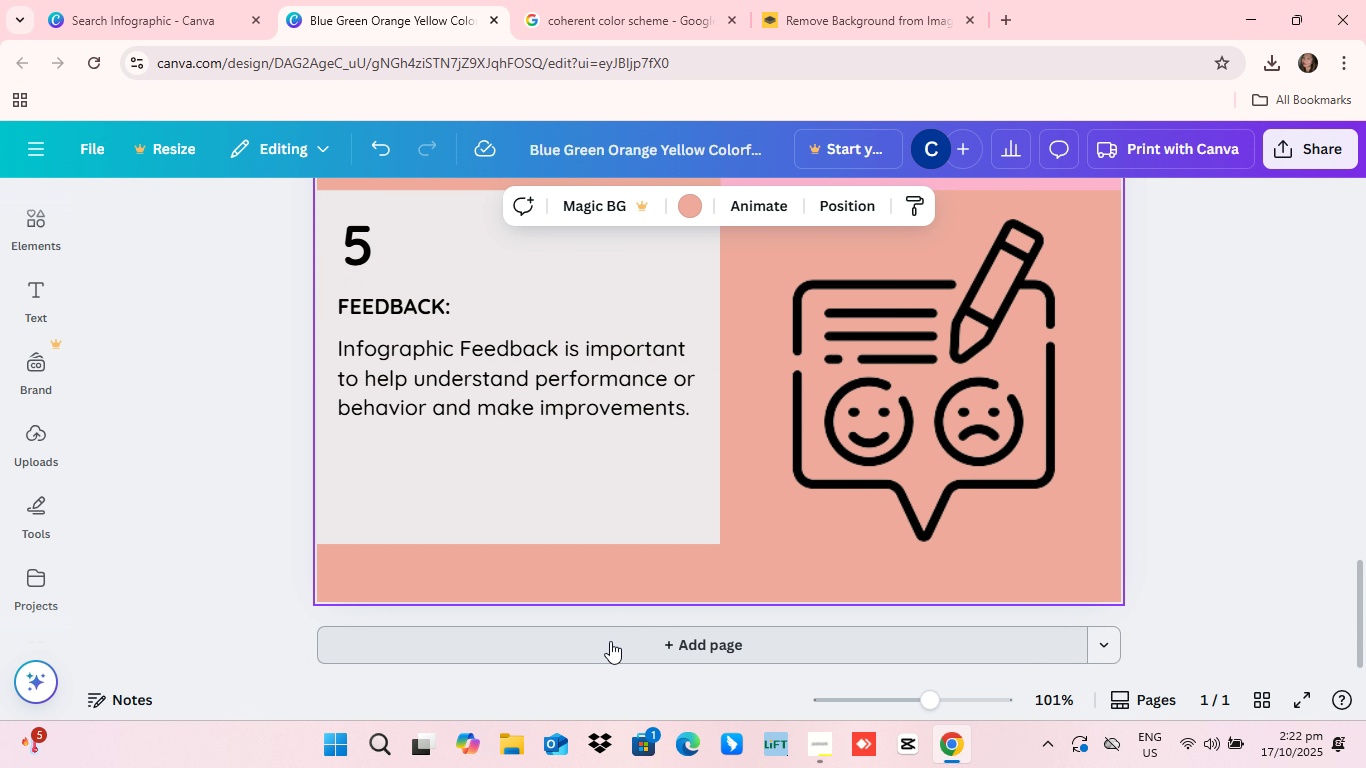 
scroll: coordinate [556, 628], scroll_direction: up, amount: 17.0
 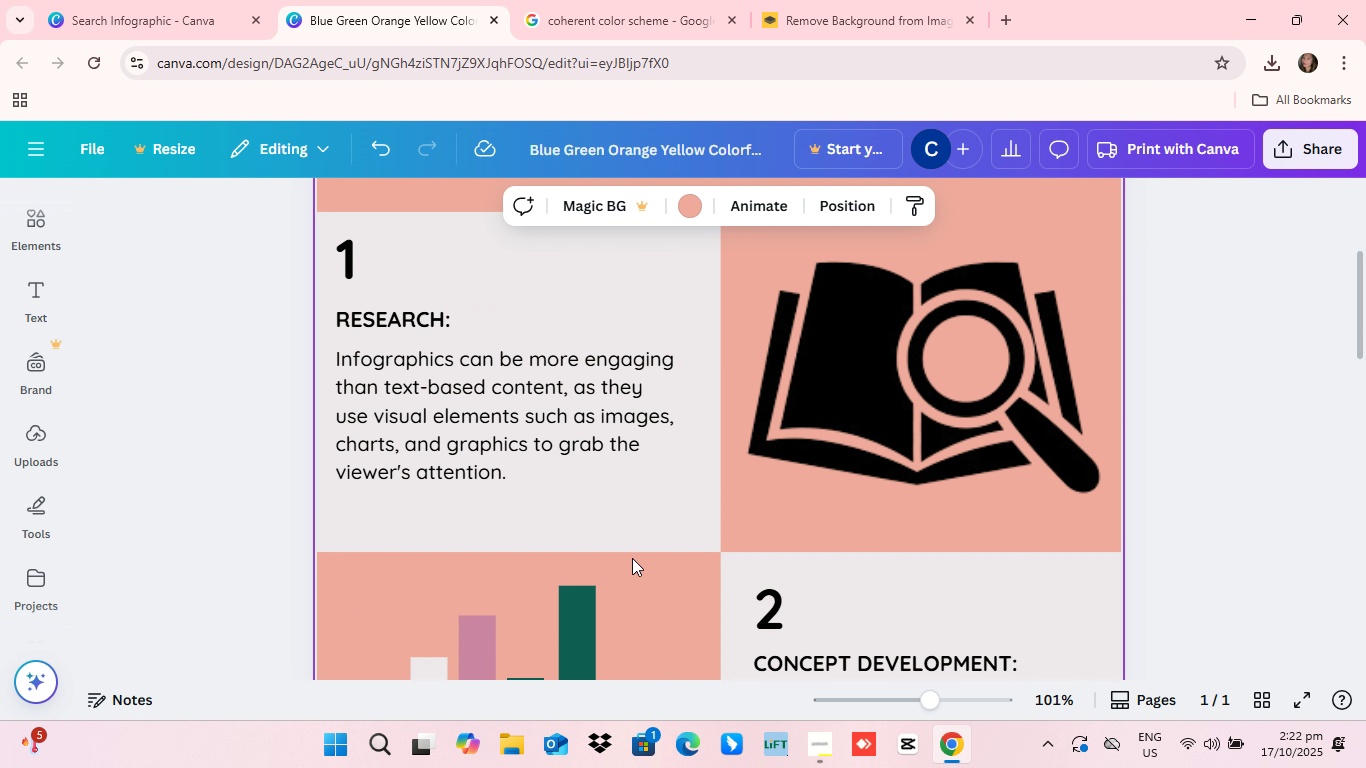 
scroll: coordinate [626, 580], scroll_direction: down, amount: 5.0
 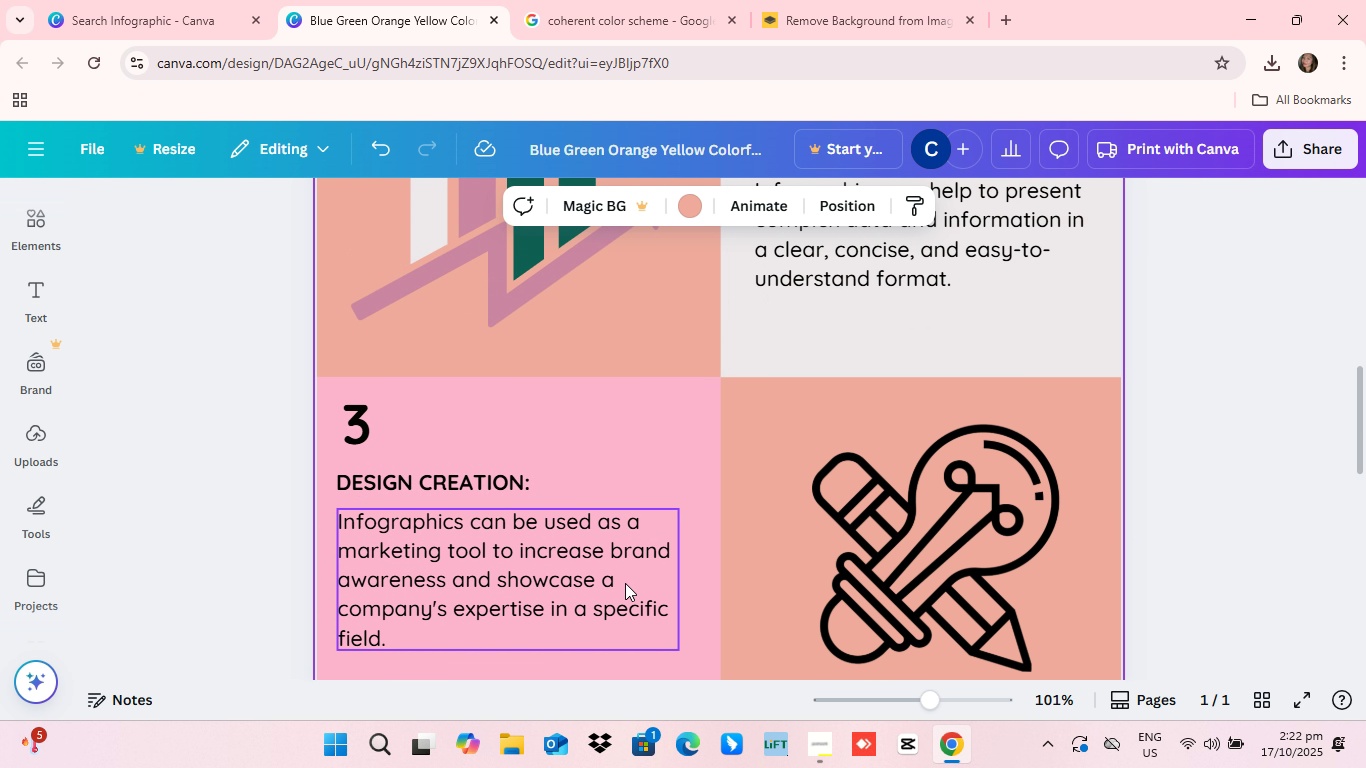 
scroll: coordinate [610, 647], scroll_direction: up, amount: 41.0
 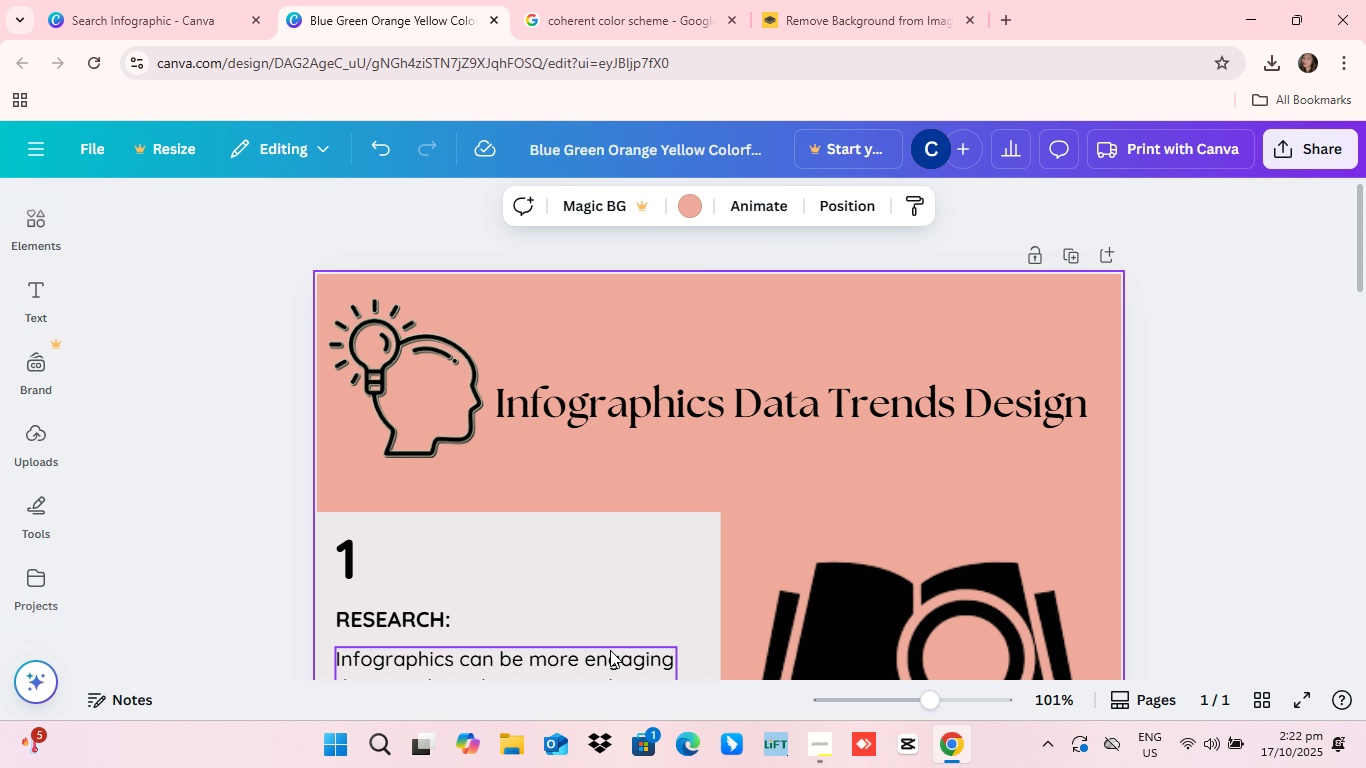 
scroll: coordinate [610, 650], scroll_direction: down, amount: 3.0
 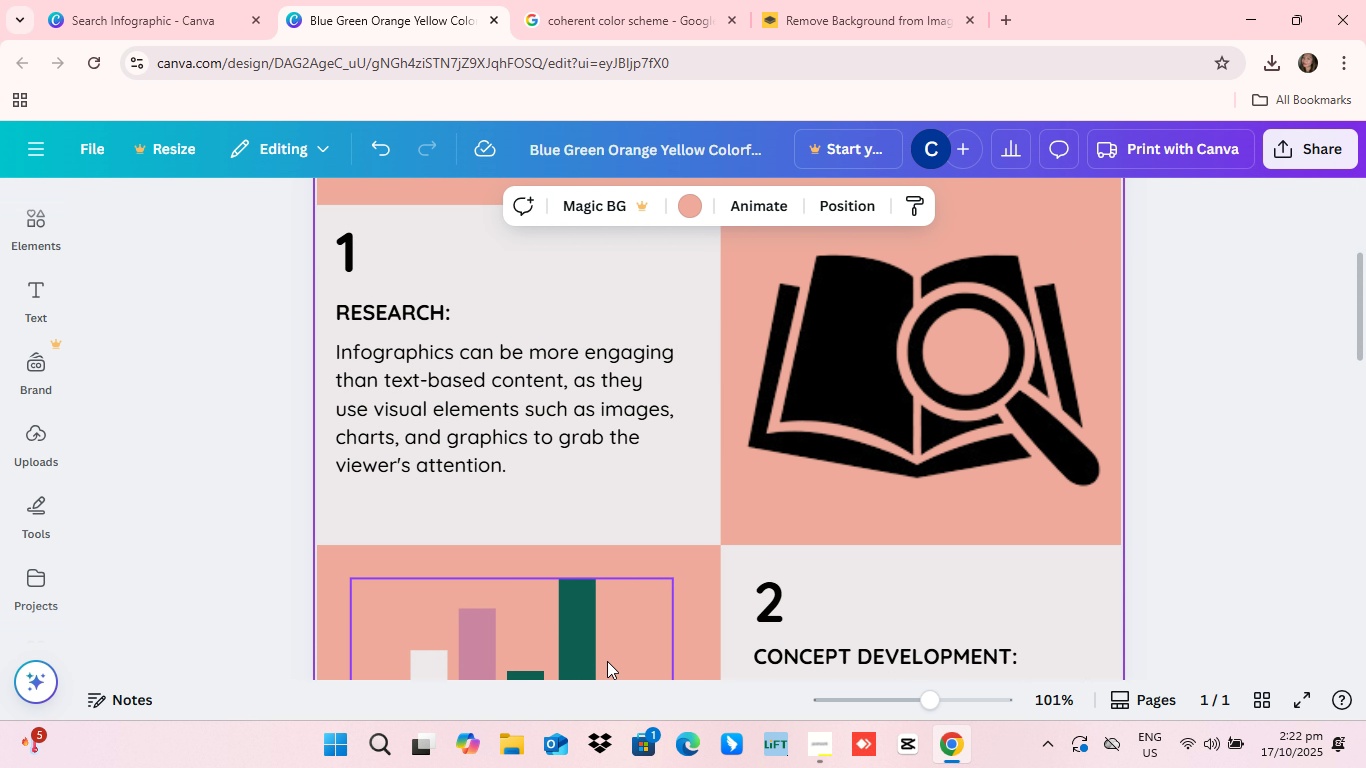 
scroll: coordinate [598, 696], scroll_direction: up, amount: 23.0
 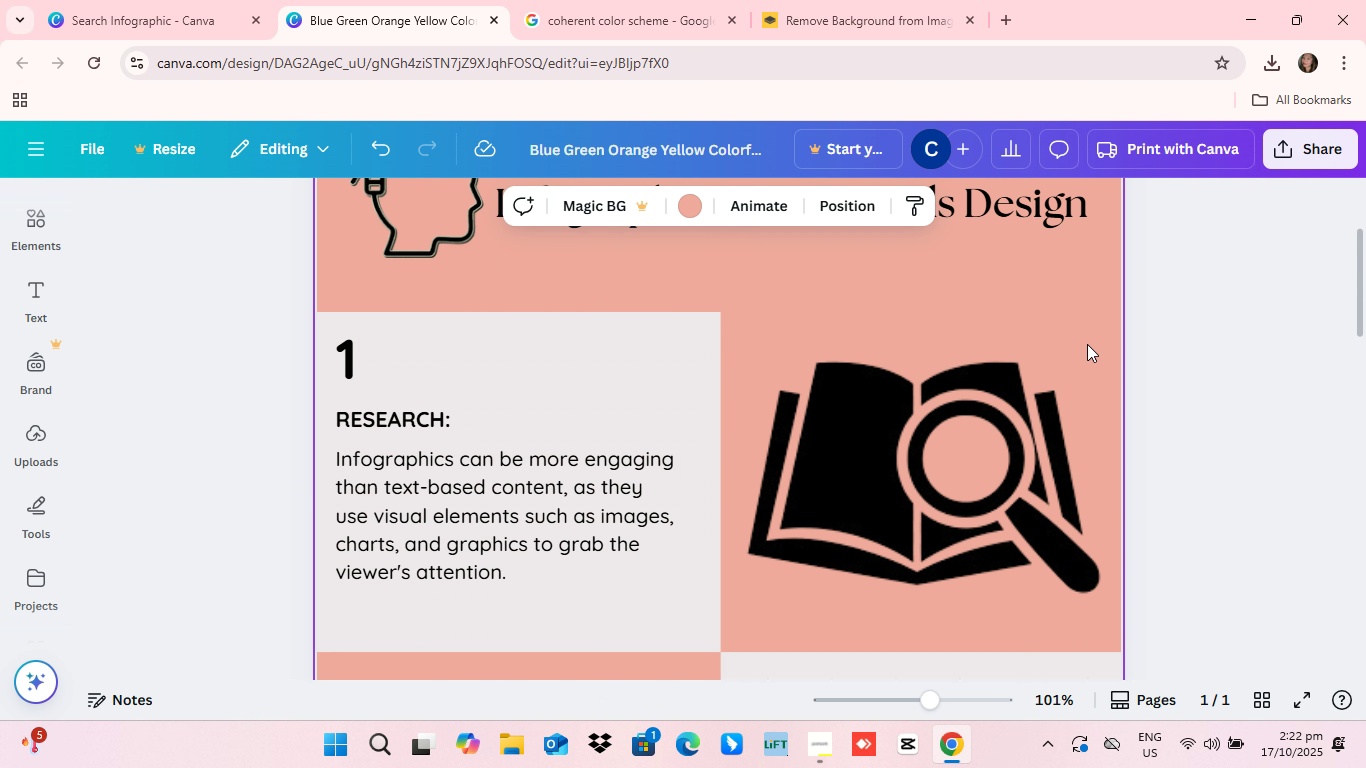 
scroll: coordinate [1022, 390], scroll_direction: down, amount: 5.0